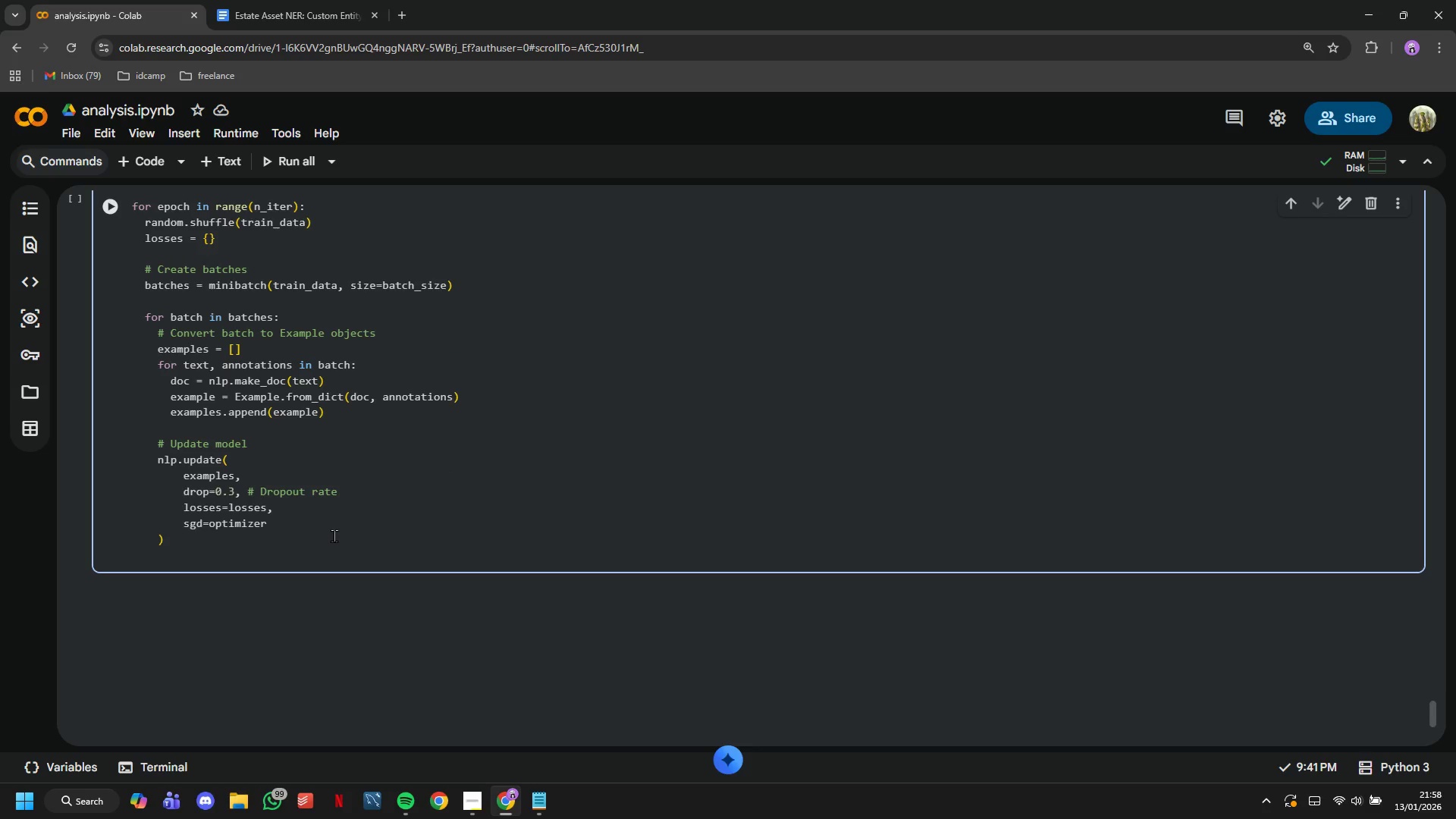 
key(Enter)
 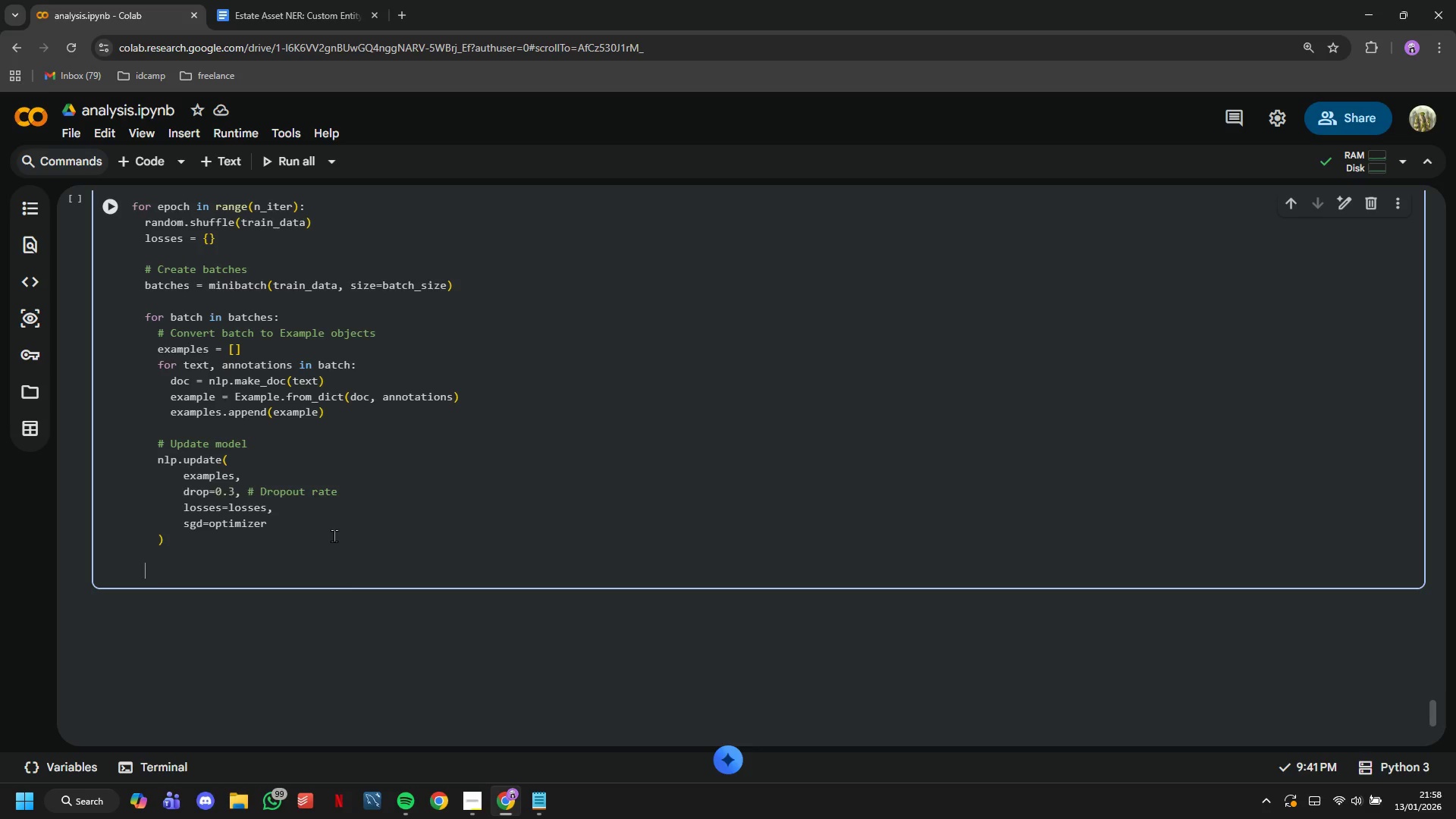 
key(Backspace)
 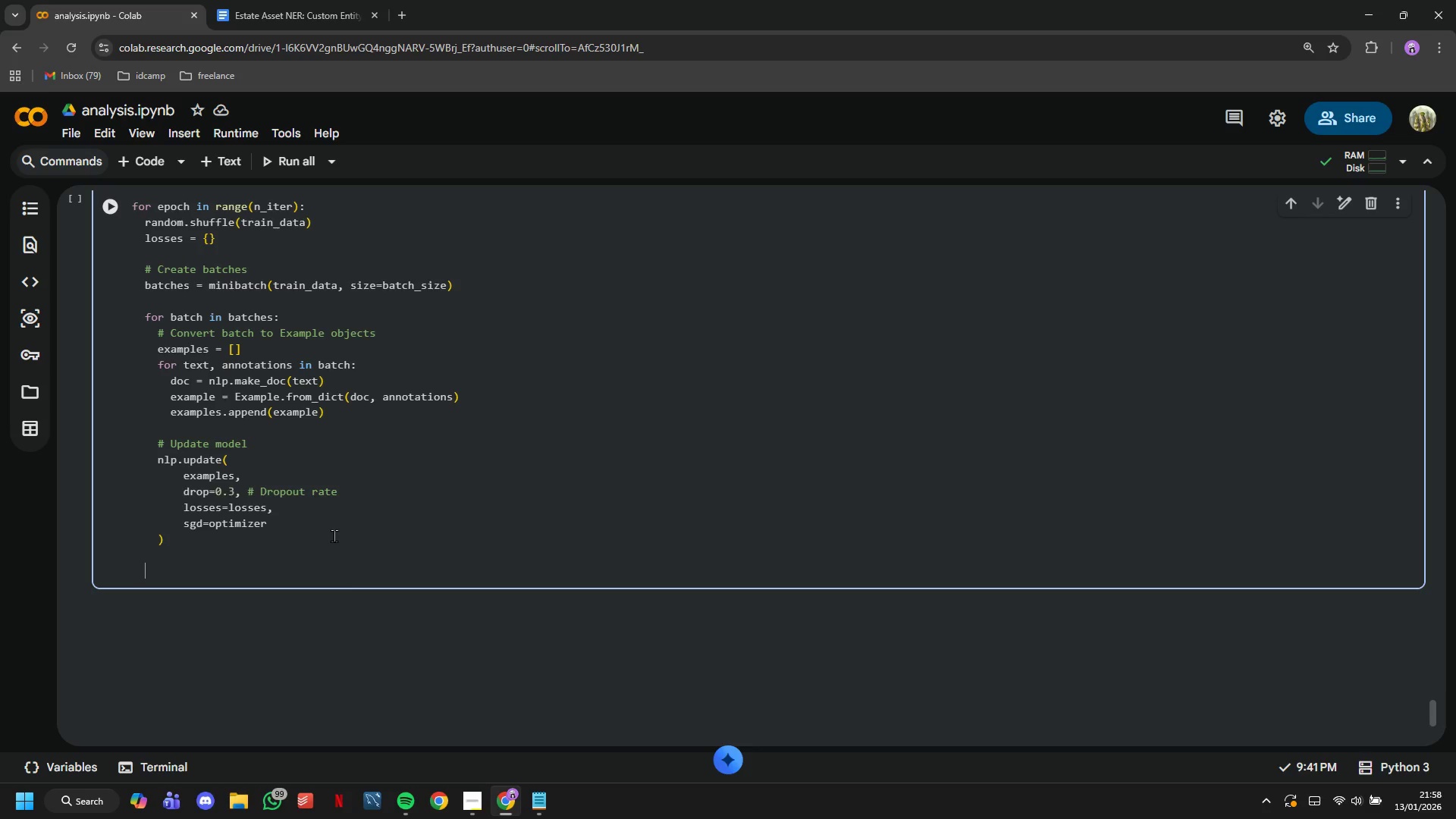 
wait(8.94)
 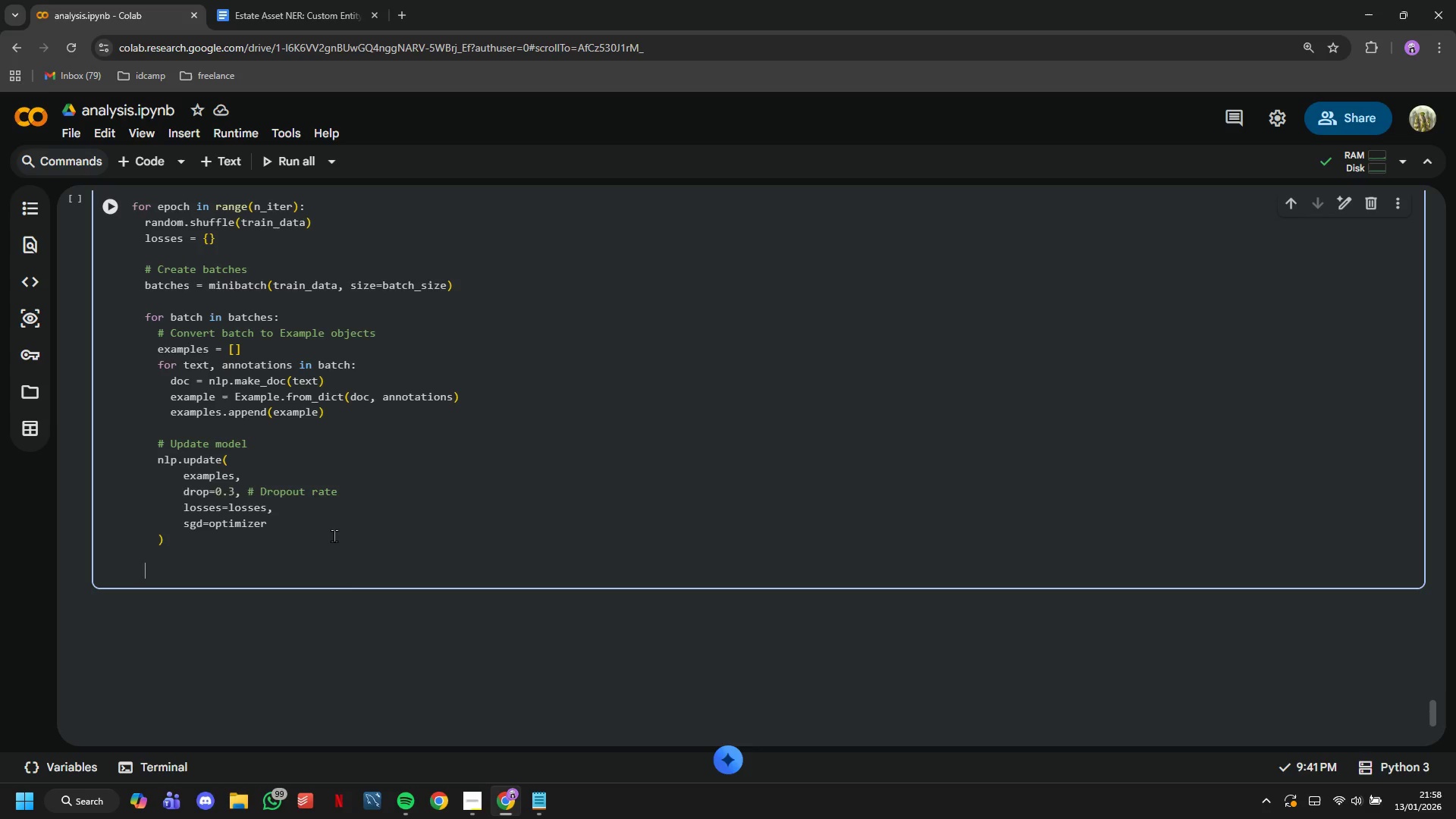 
type(# Track loss)
 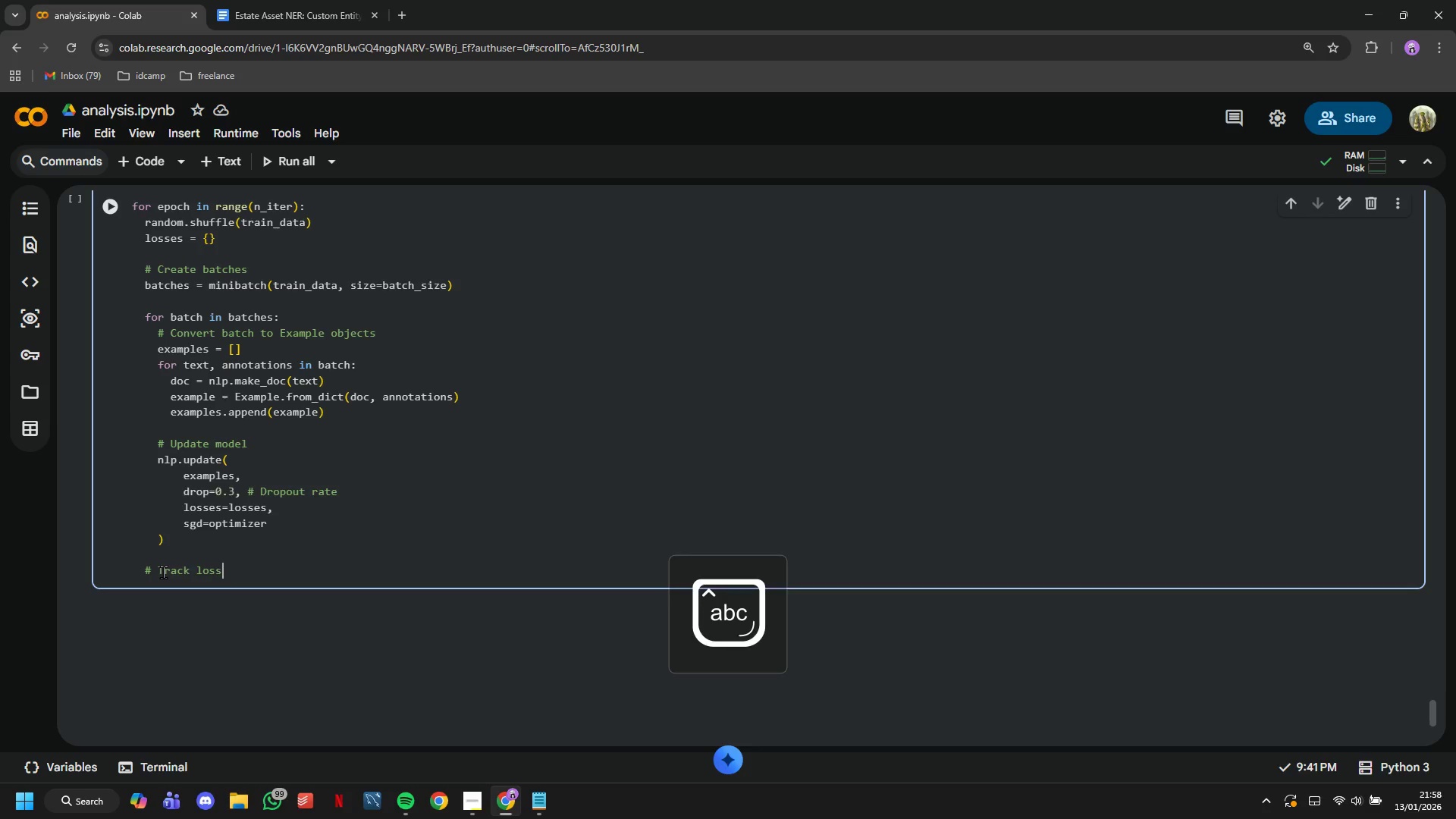 
key(Enter)
 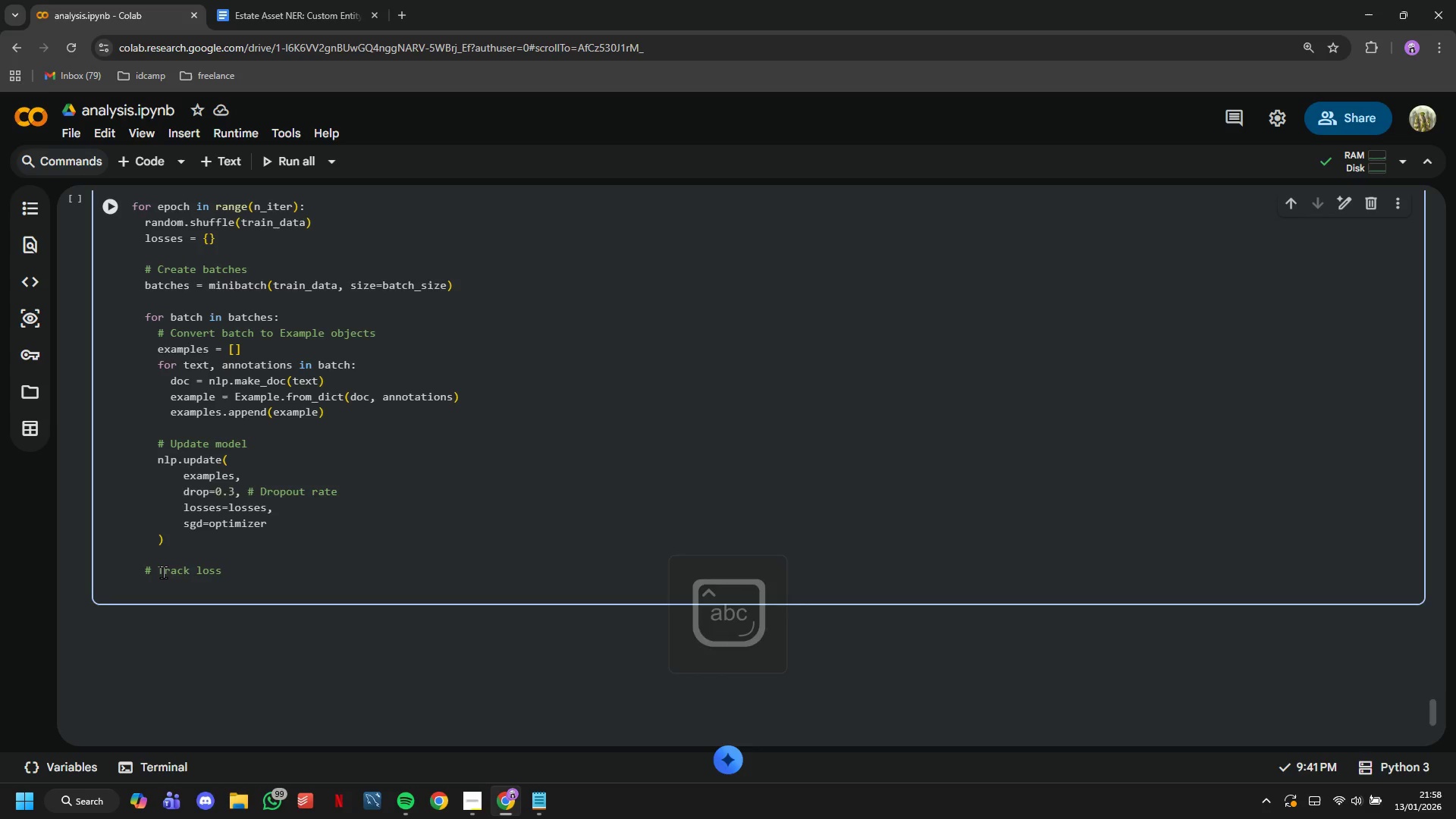 
type(losses_history = )
key(Backspace)
key(Backspace)
key(Backspace)
type(.append(losses.get)
 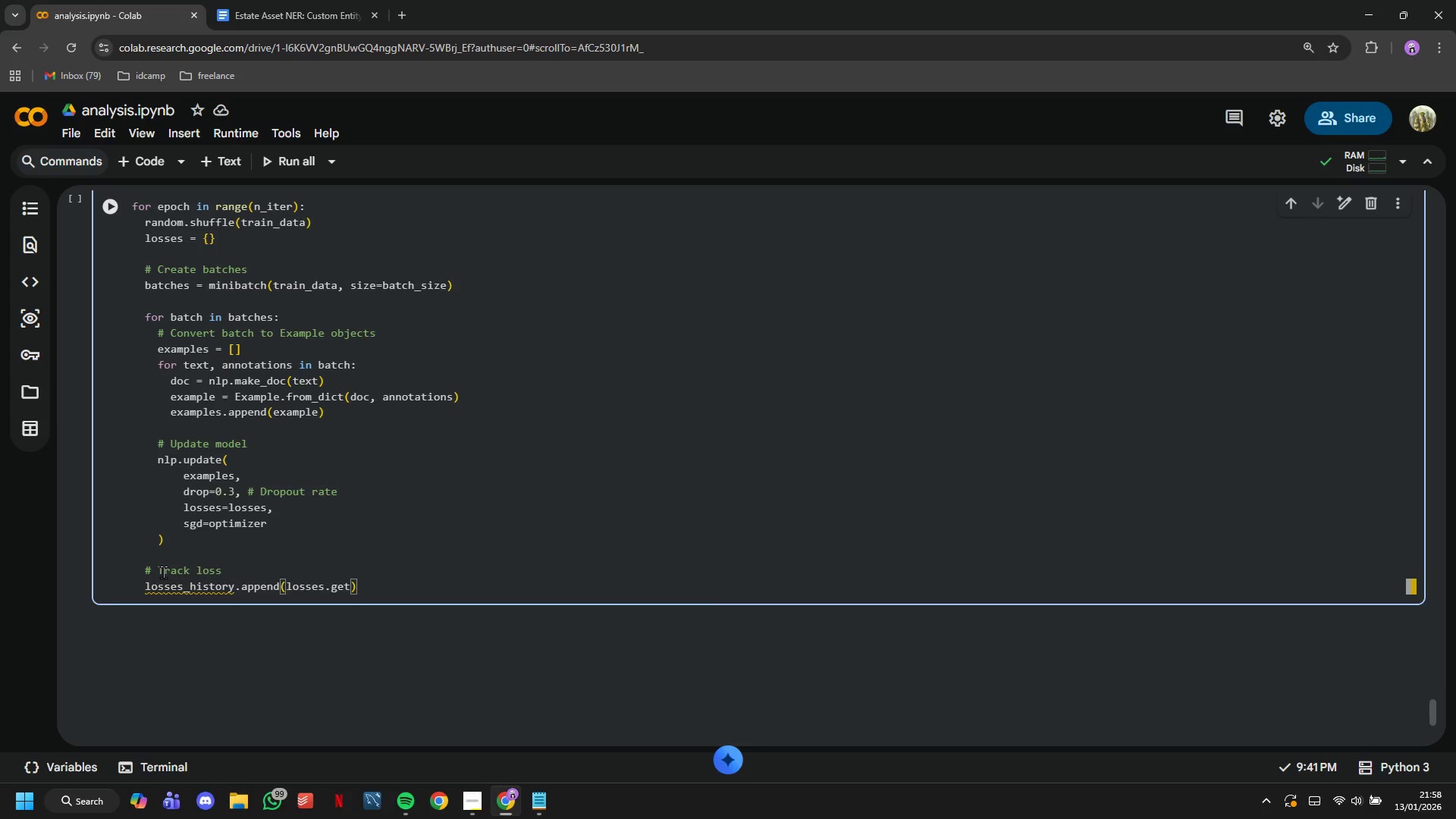 
type(('ner)
 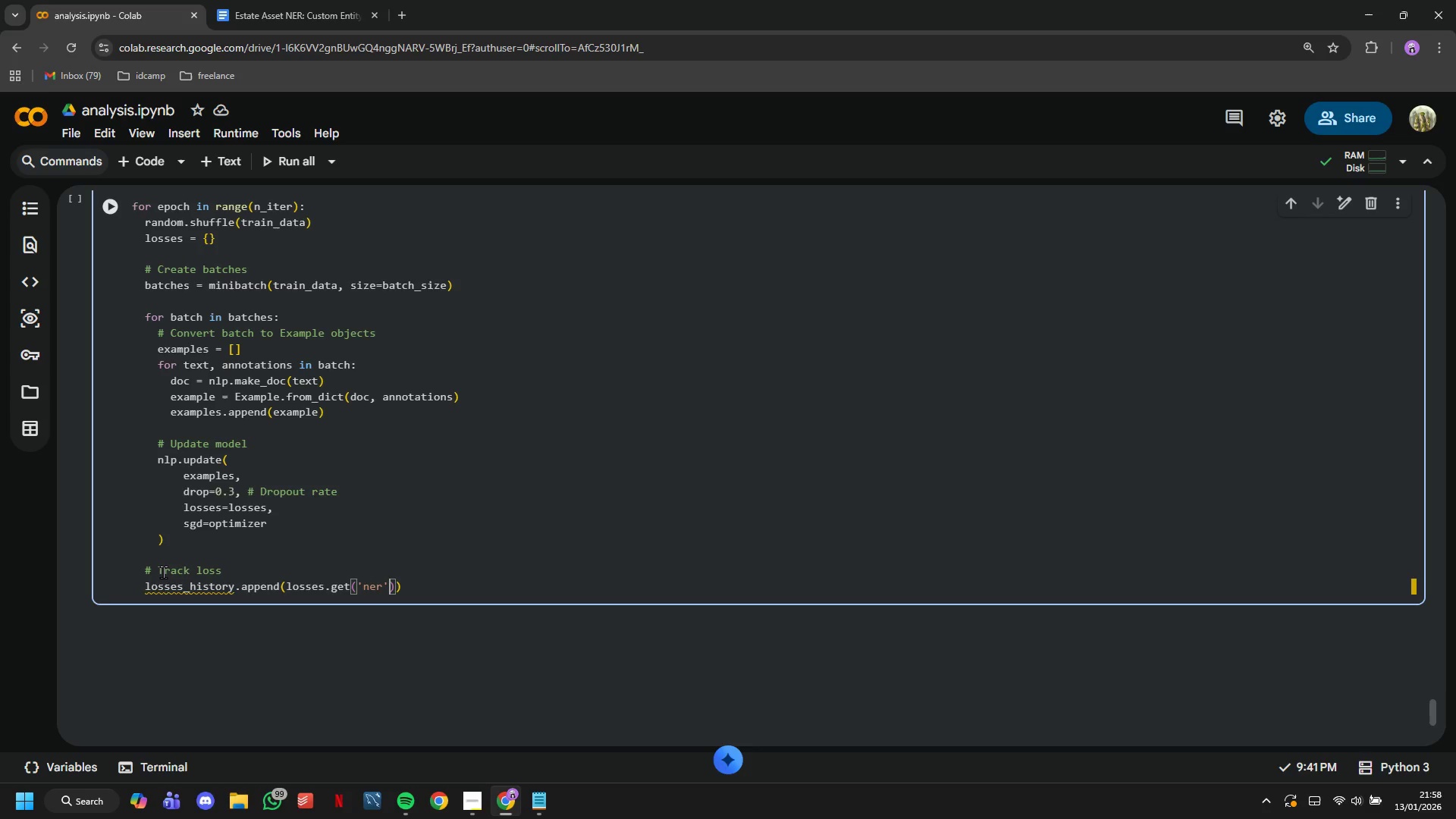 
key(ArrowRight)
 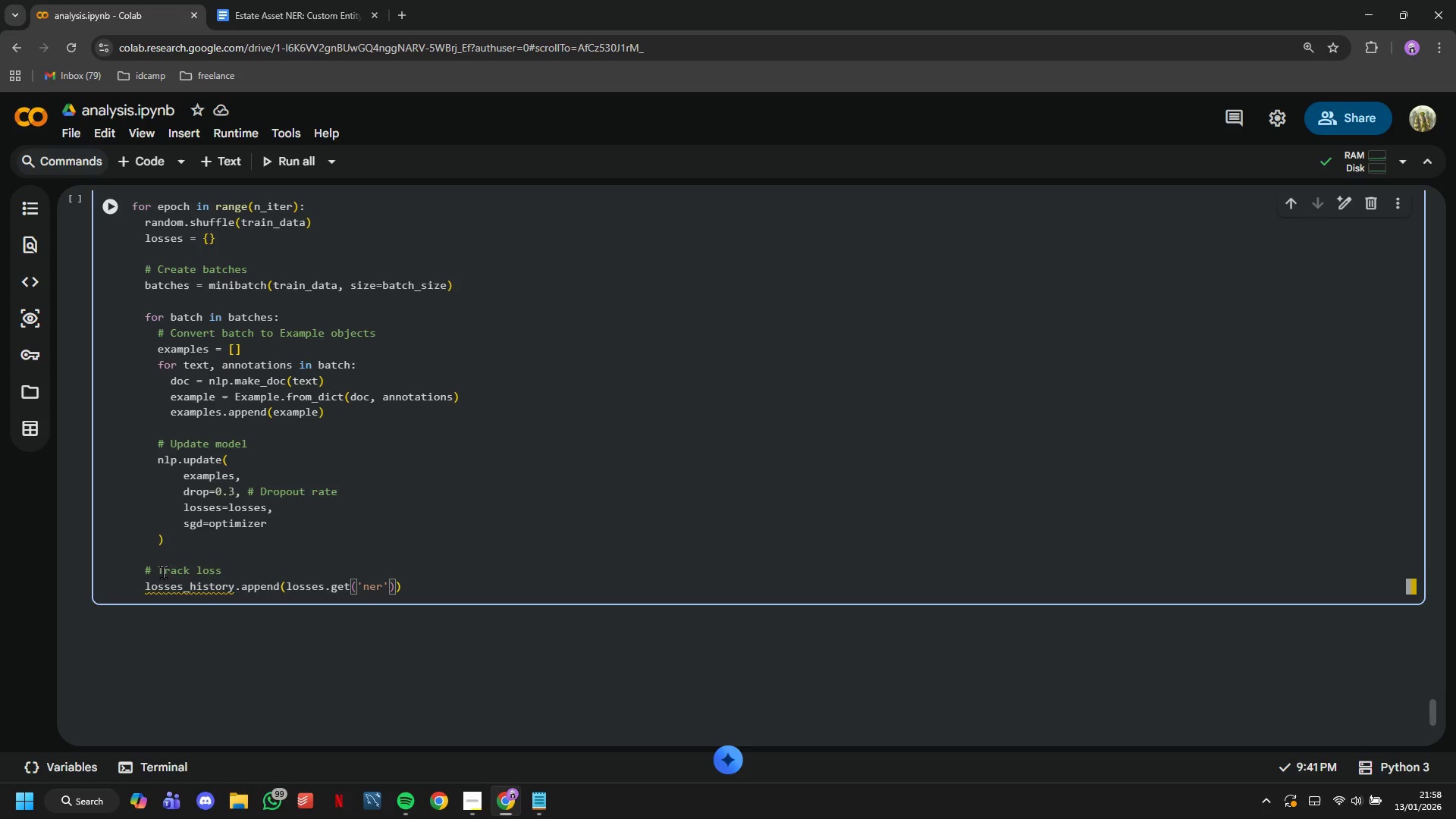 
key(Comma)
 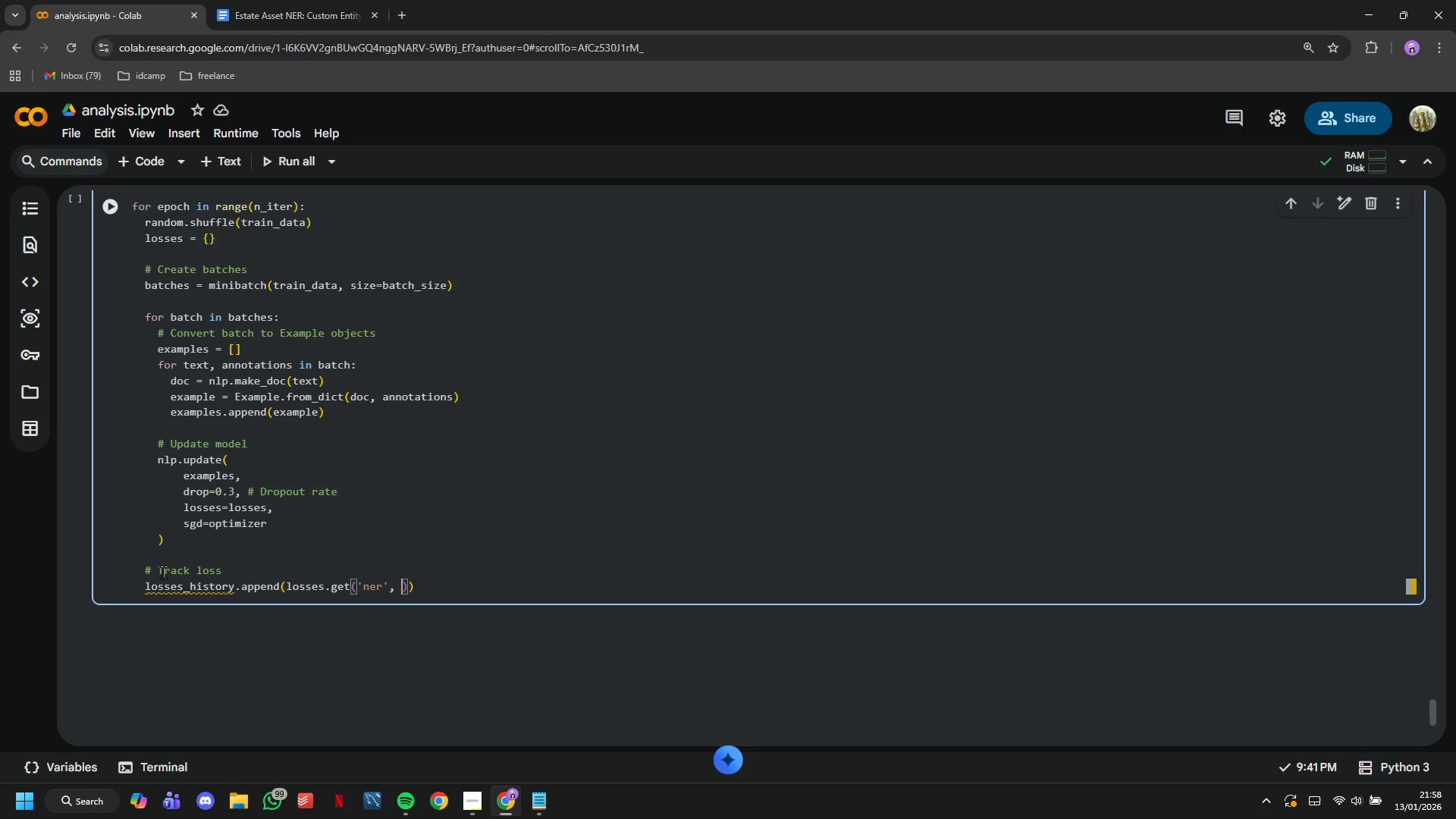 
key(Space)
 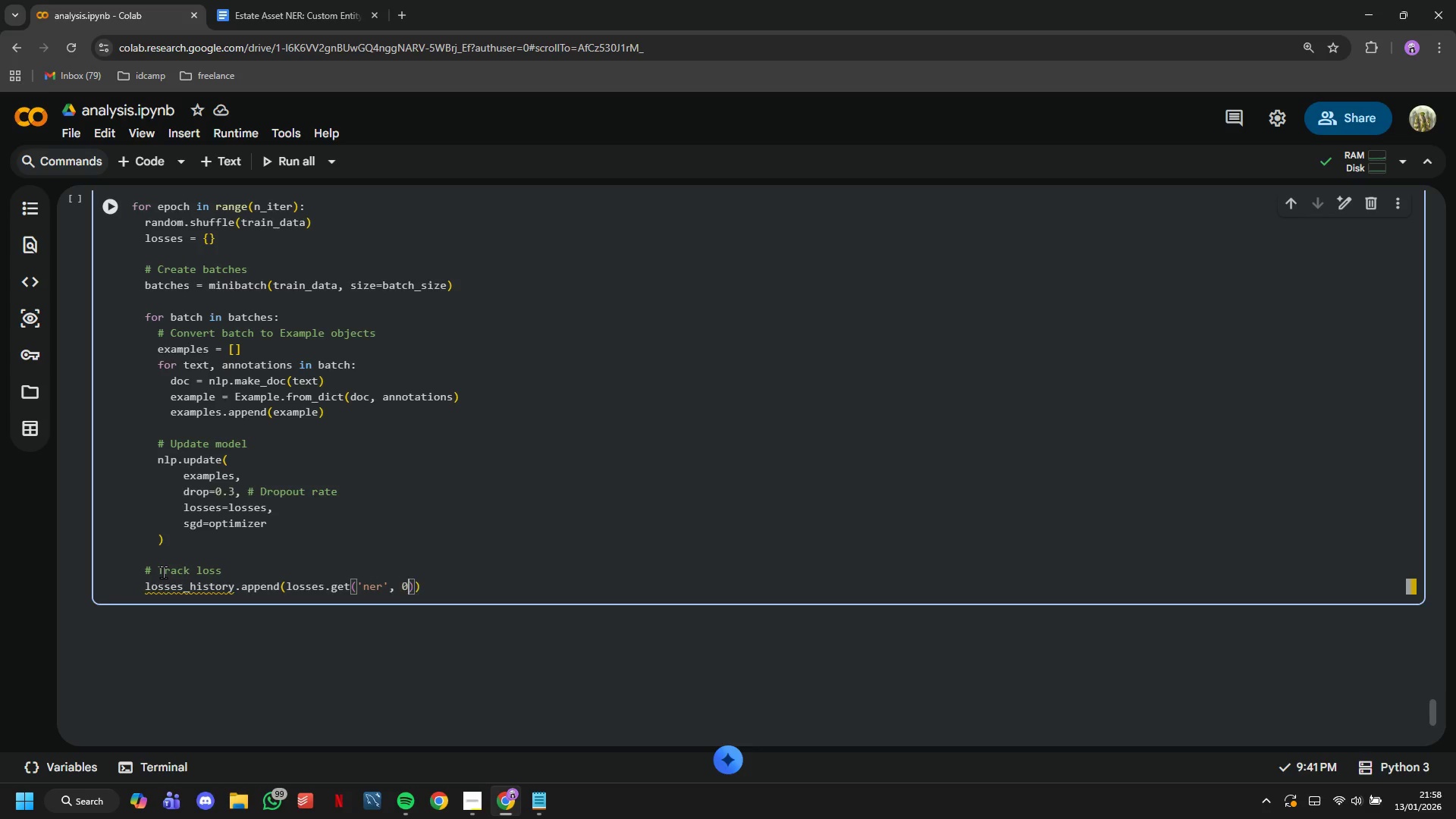 
key(0)
 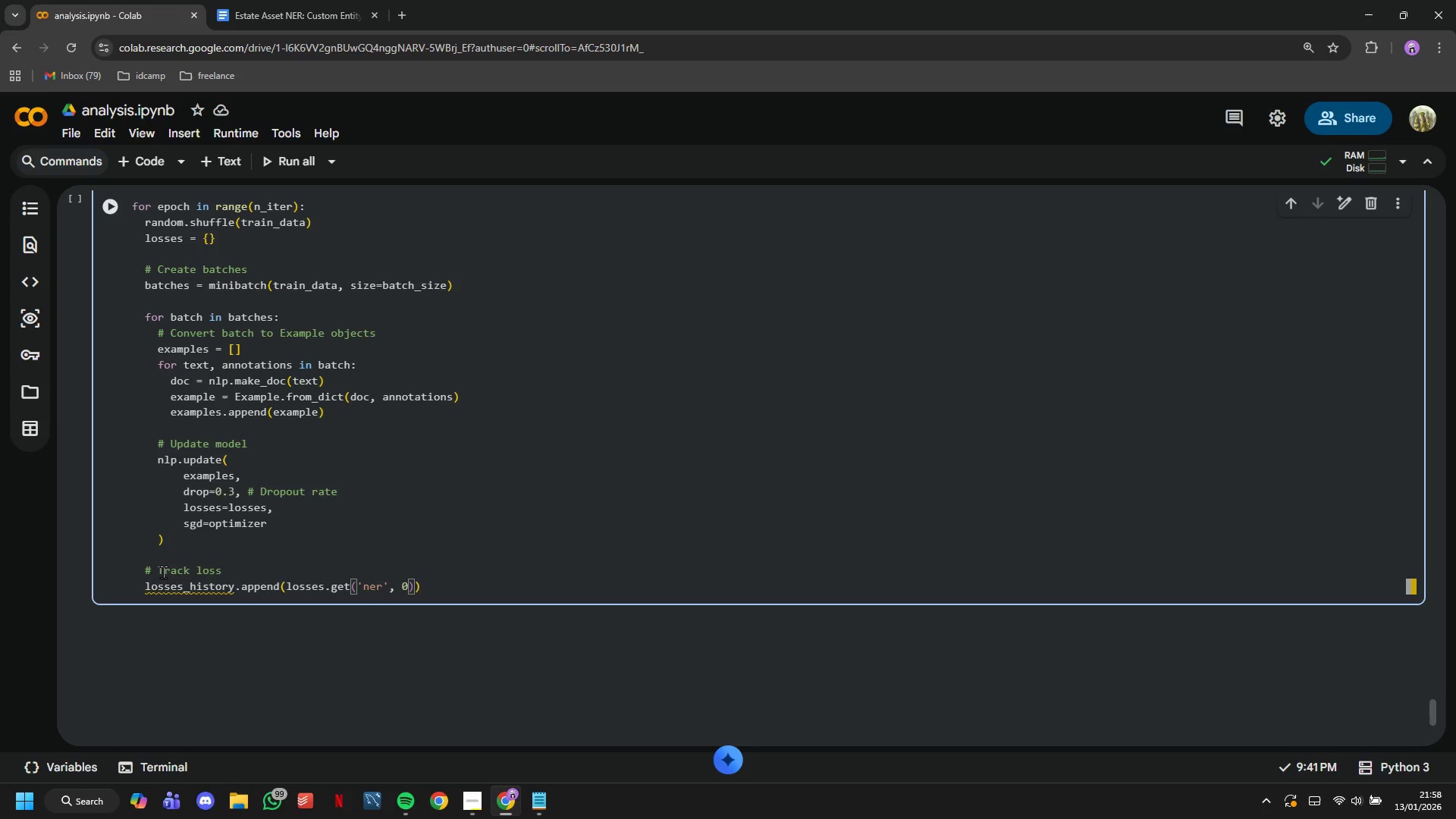 
key(ArrowRight)
 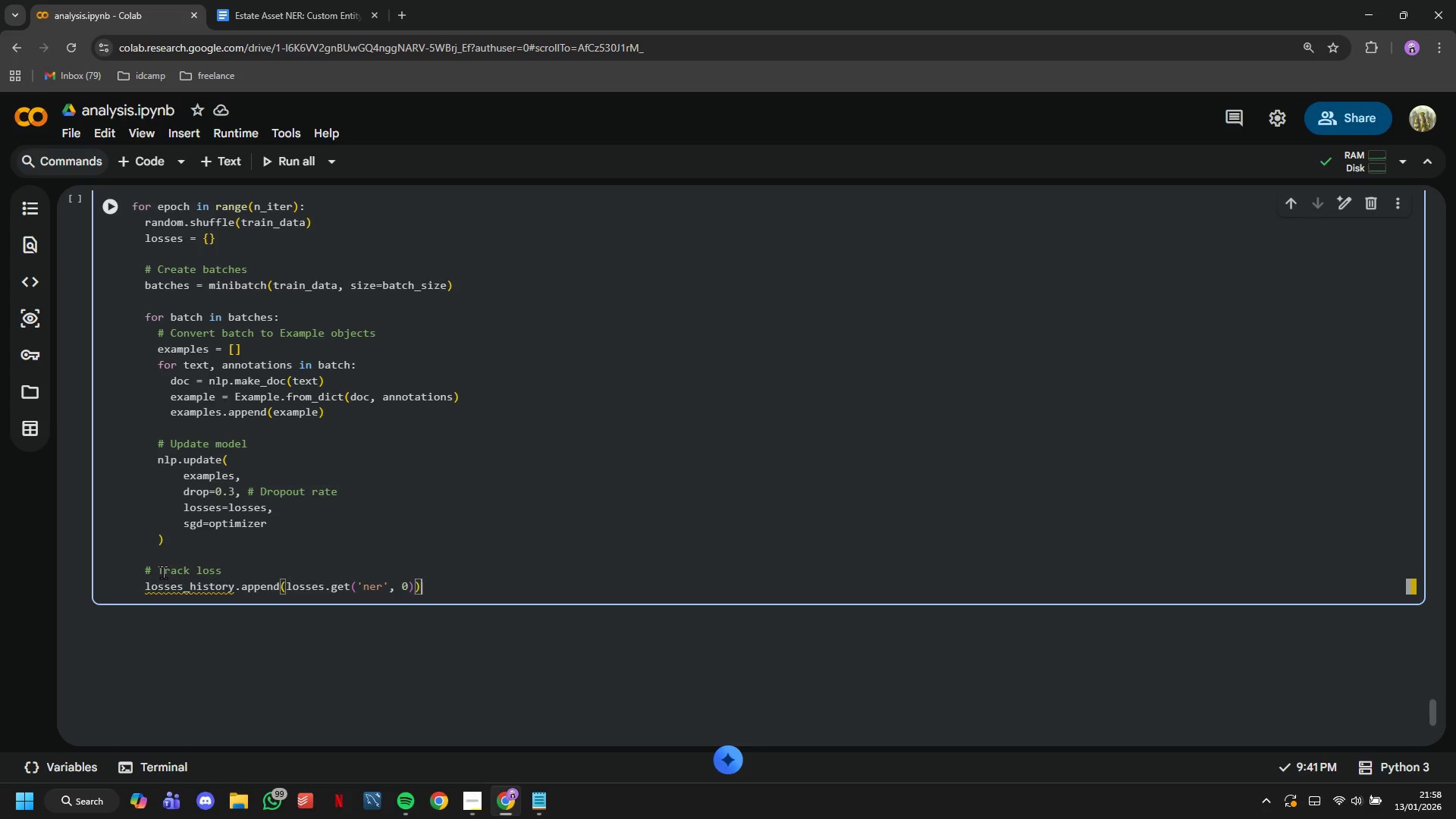 
key(ArrowRight)
 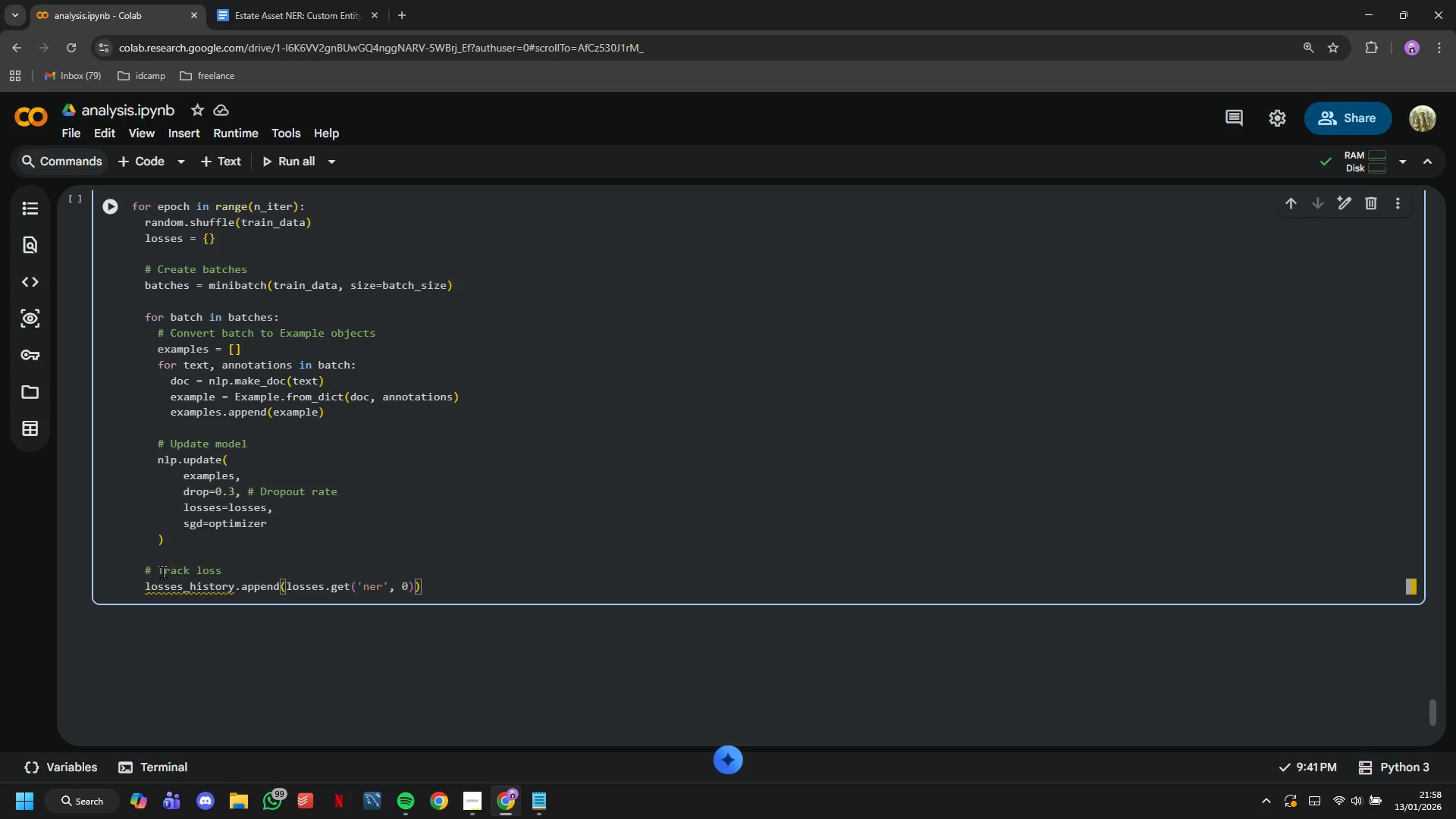 
key(Enter)
 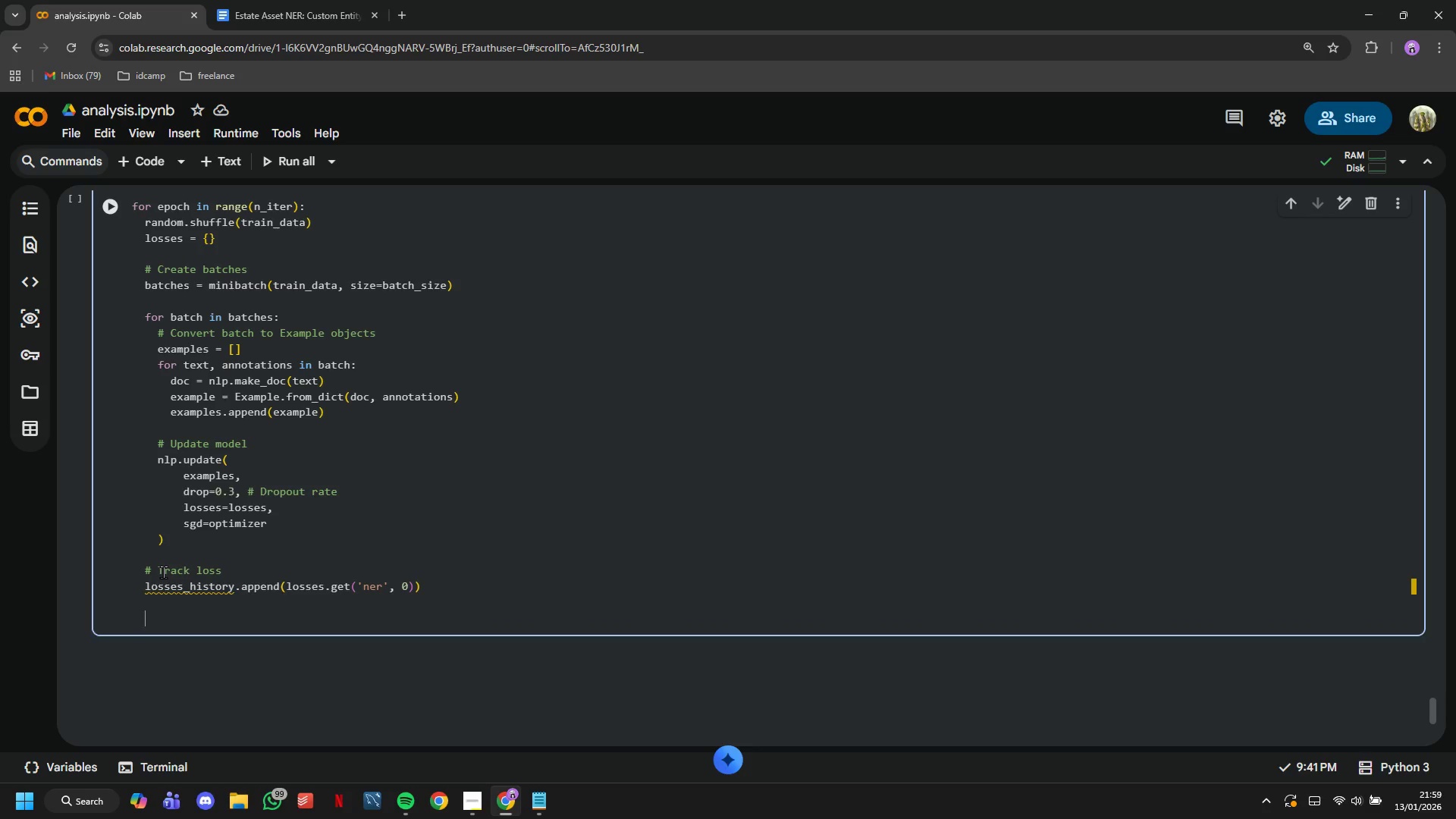 
key(Enter)
 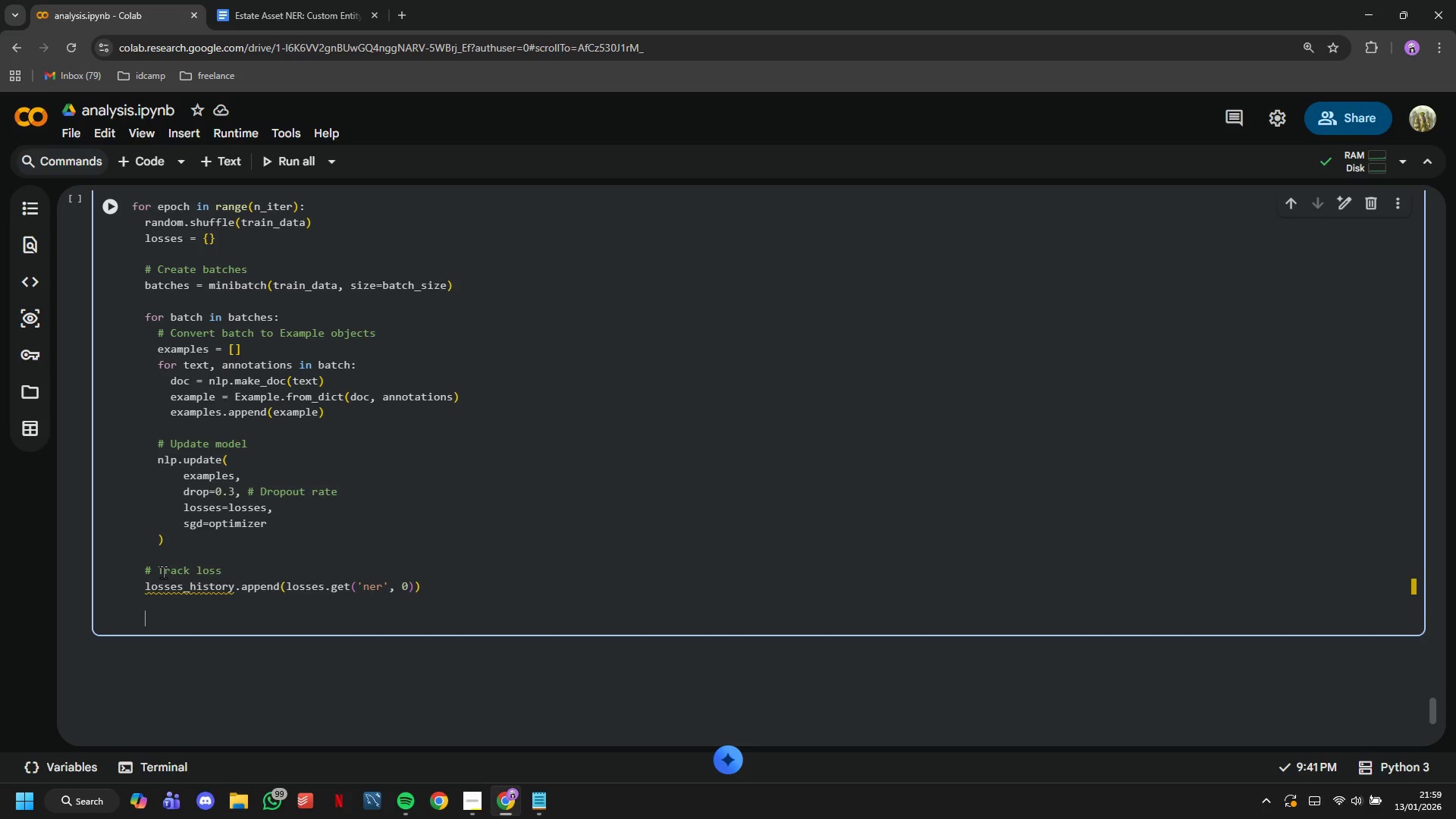 
type(# Print progress every 5 epochs)
 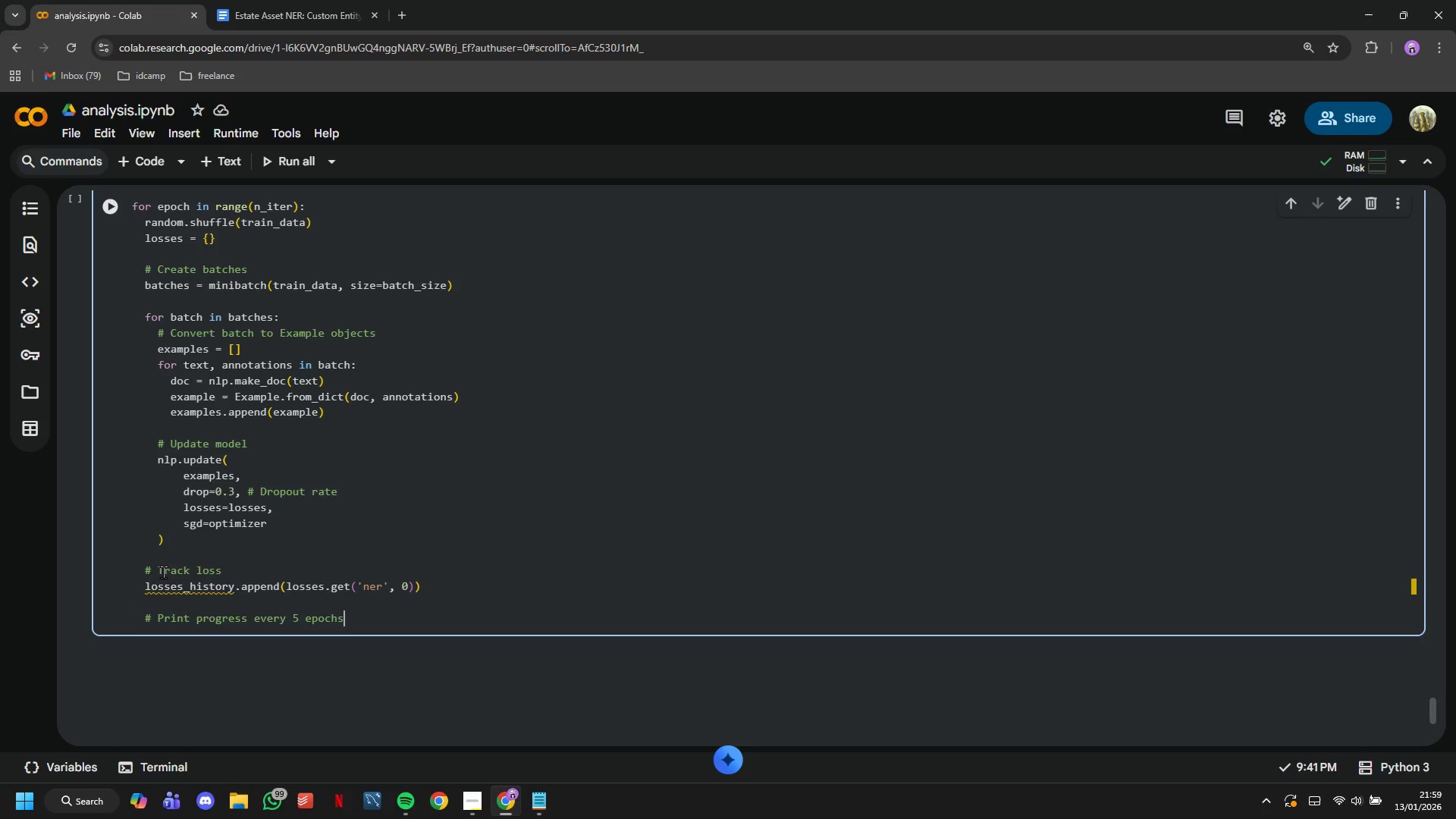 
key(Enter)
 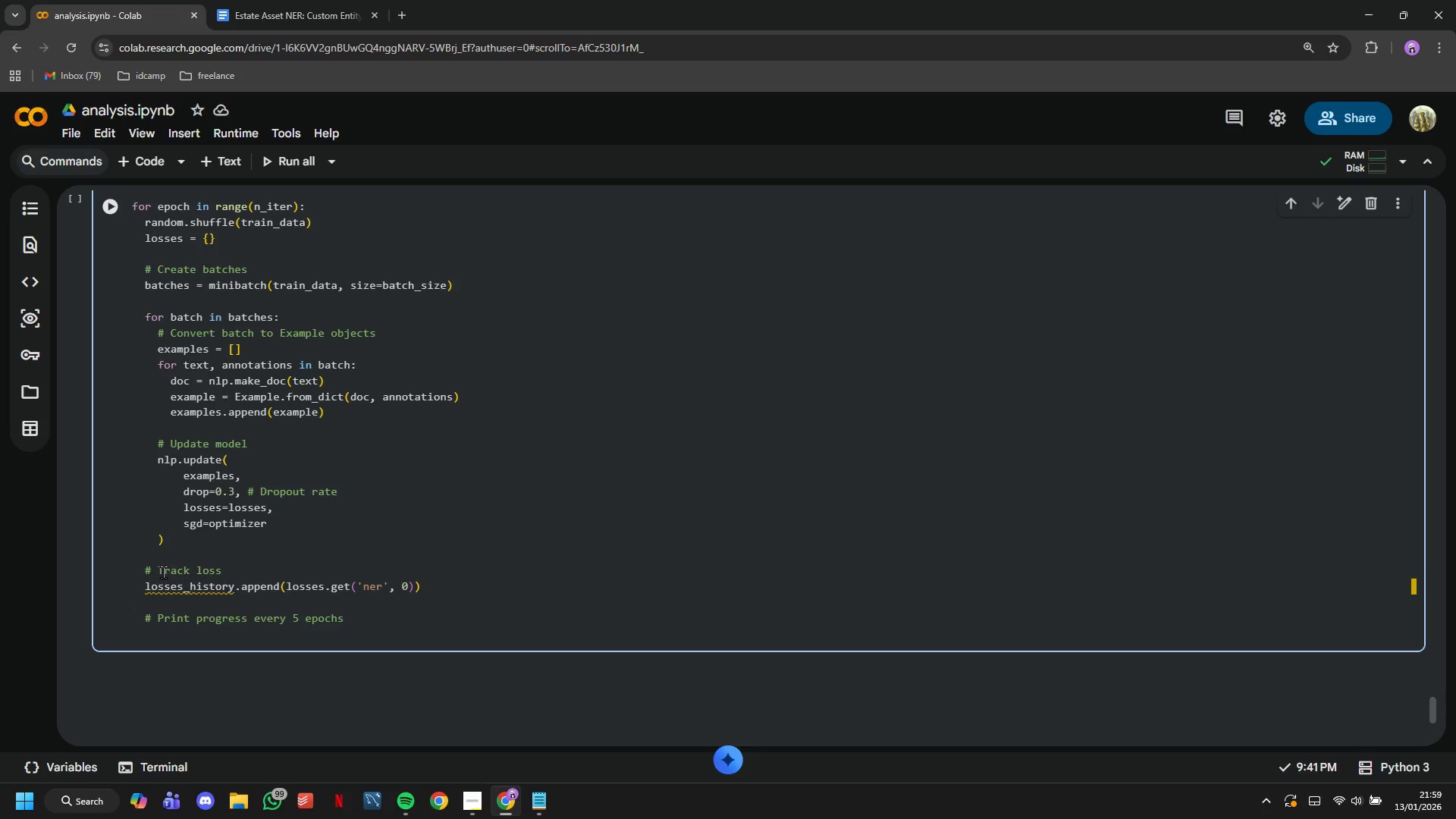 
type(if (epoch +1)
 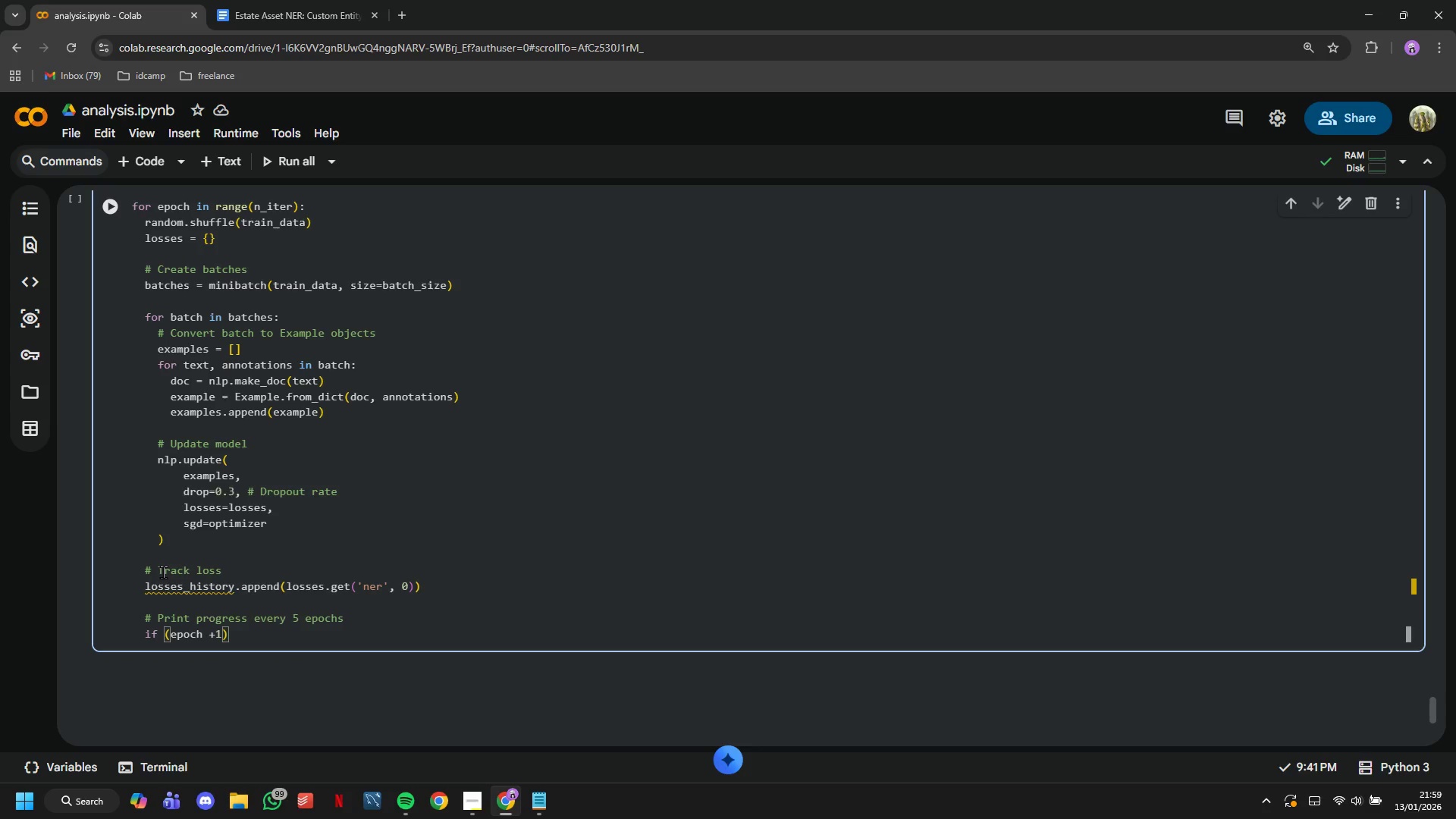 
key(ArrowLeft)
 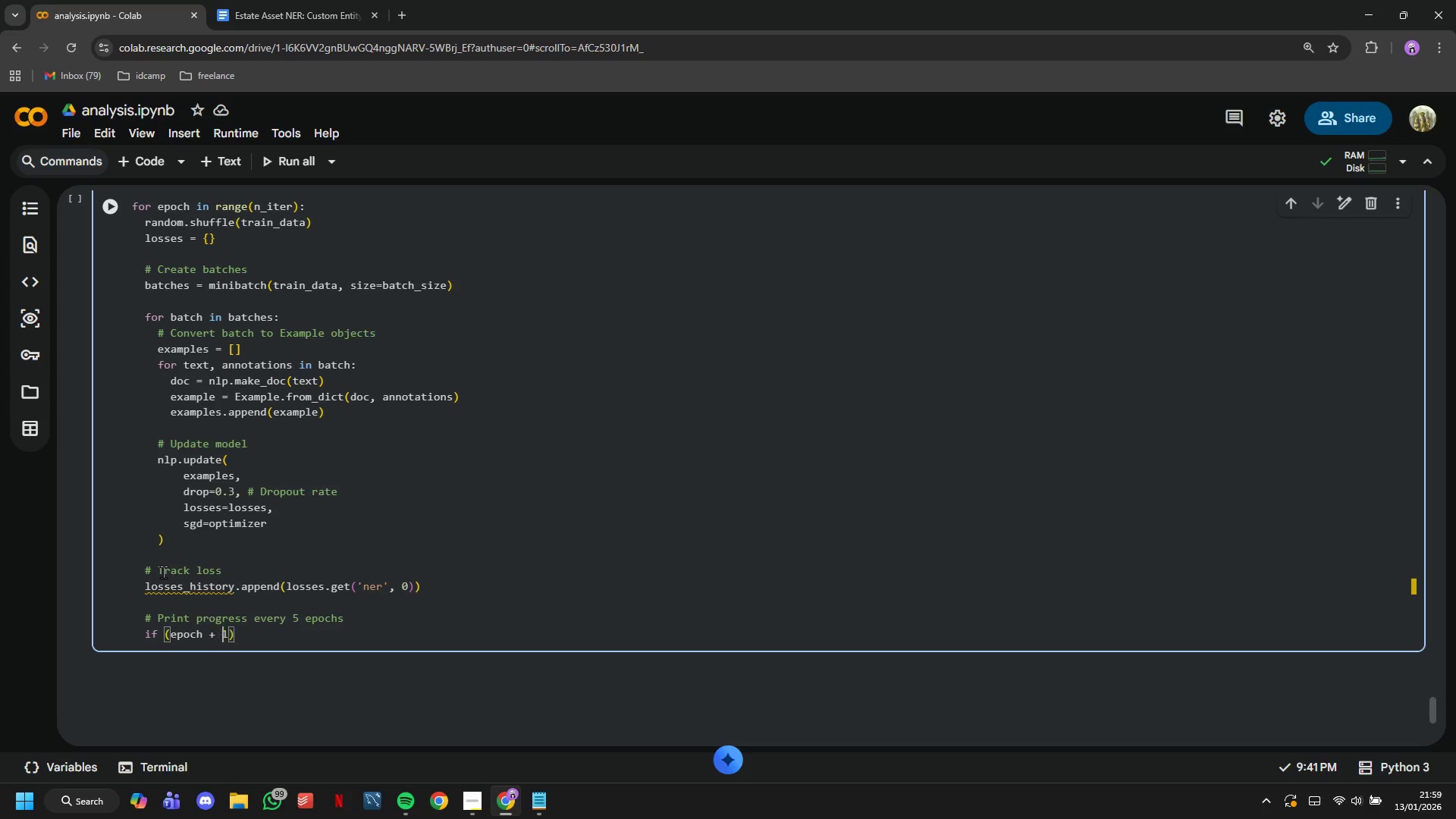 
key(Space)
 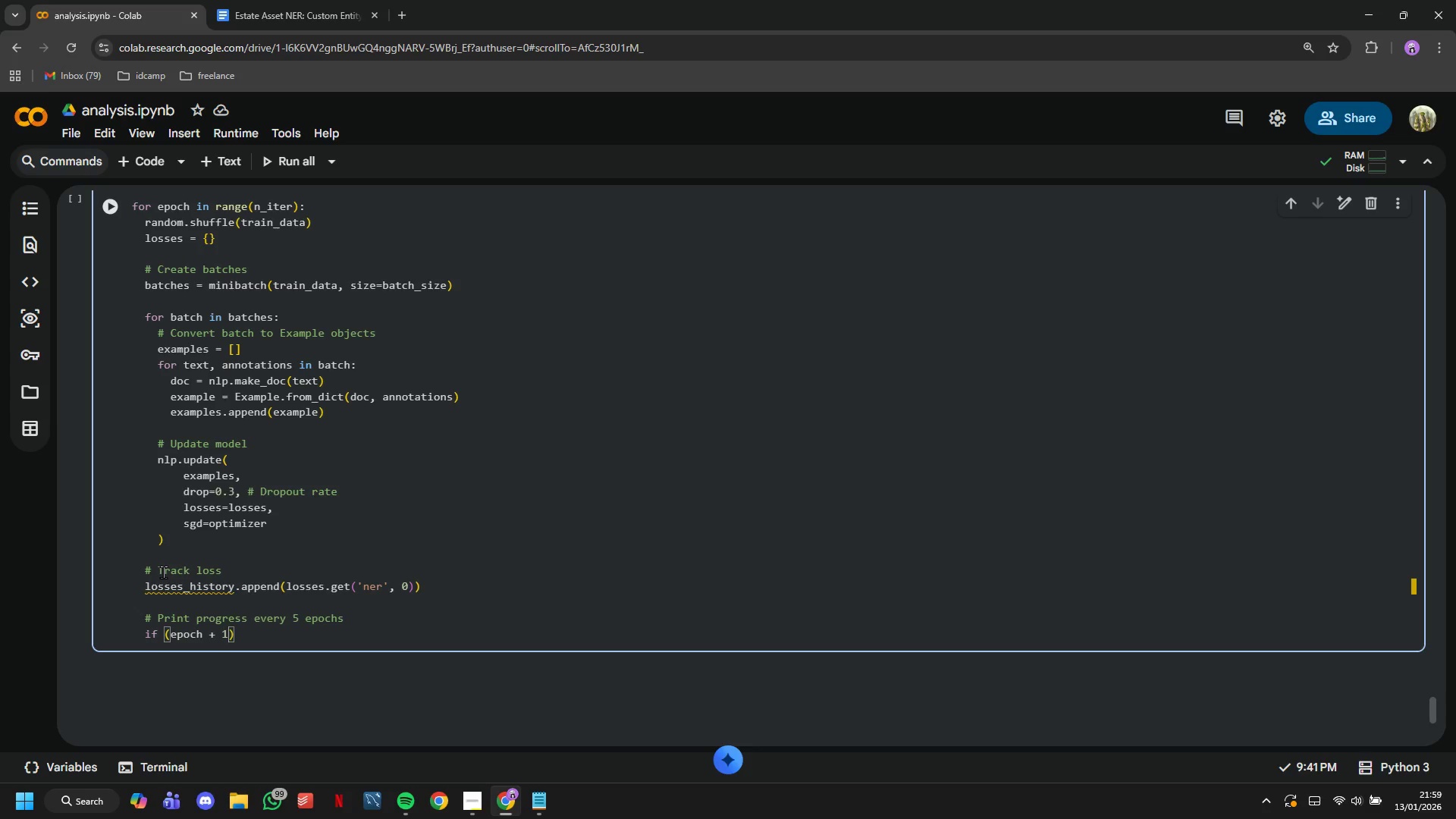 
key(ArrowRight)
 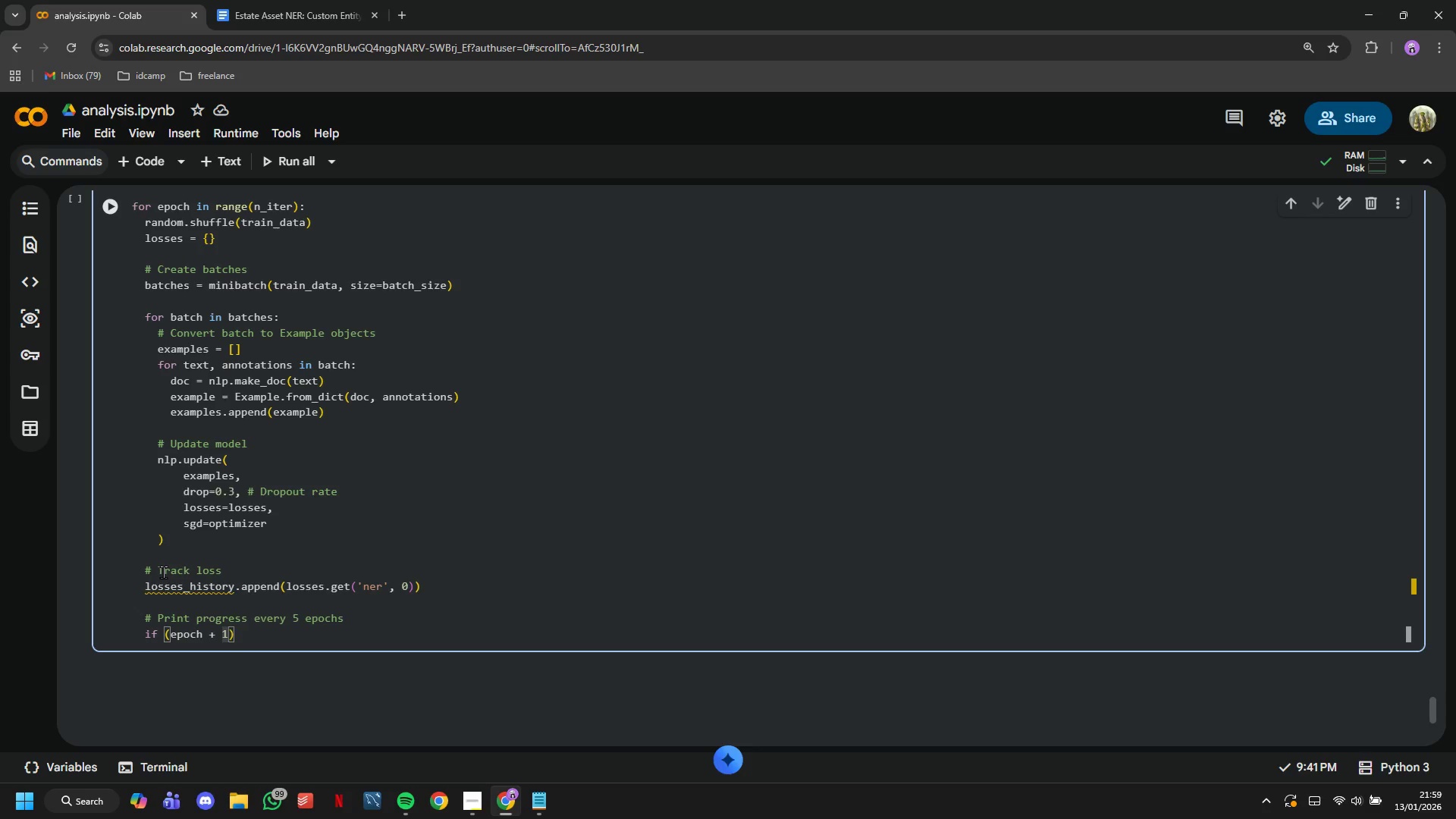 
key(ArrowRight)
 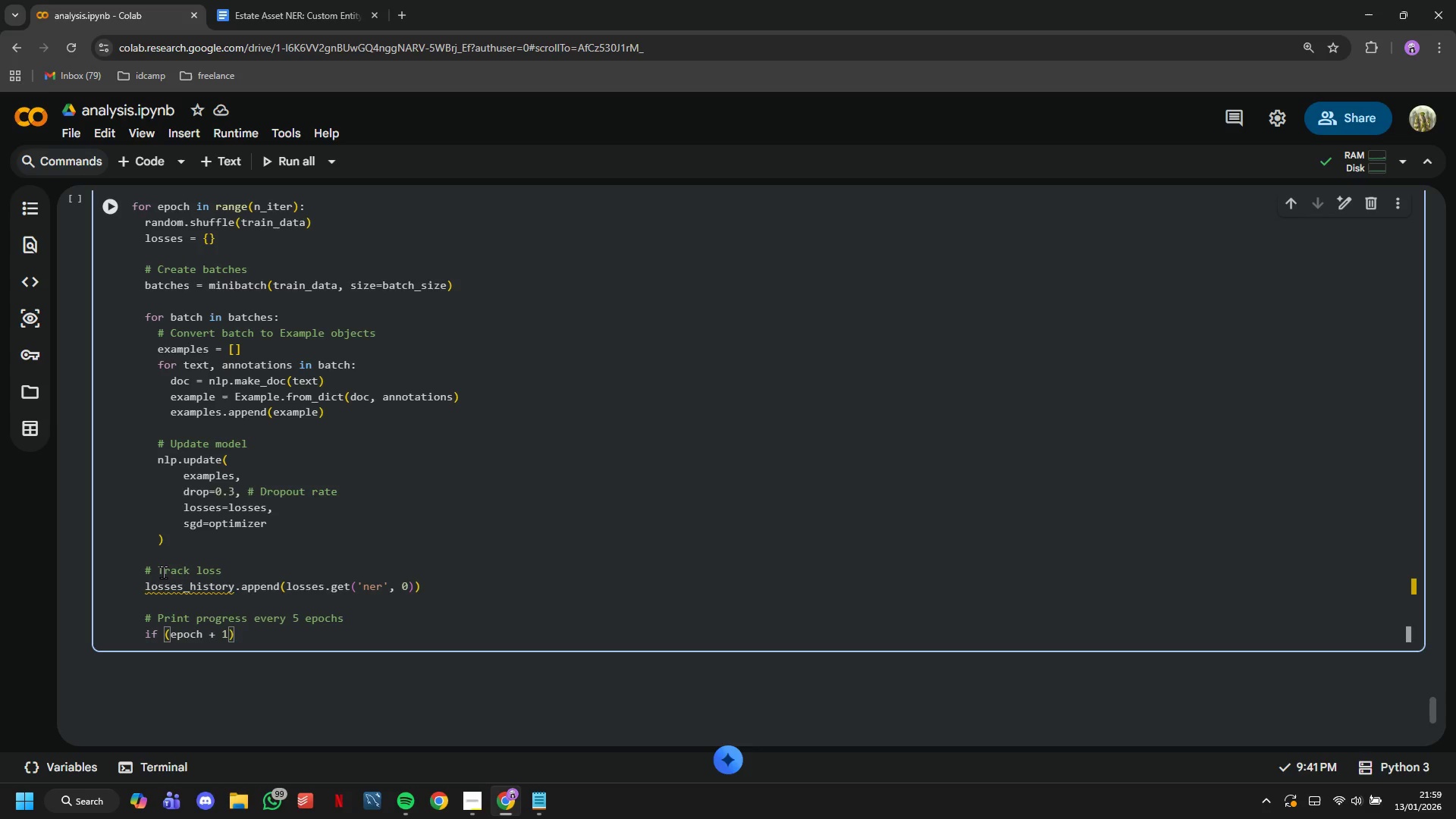 
key(Space)
 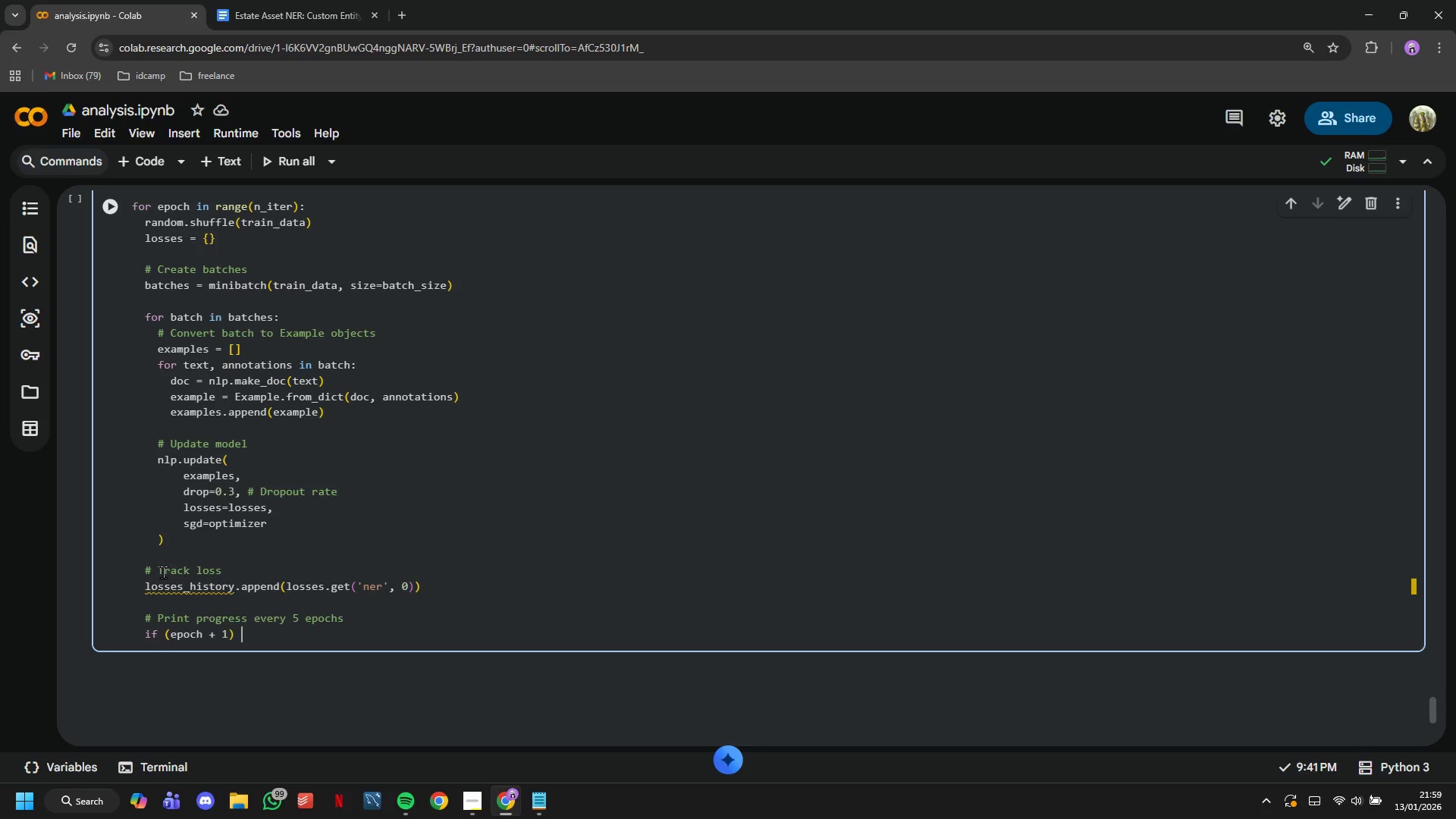 
key(Shift+ShiftLeft)
 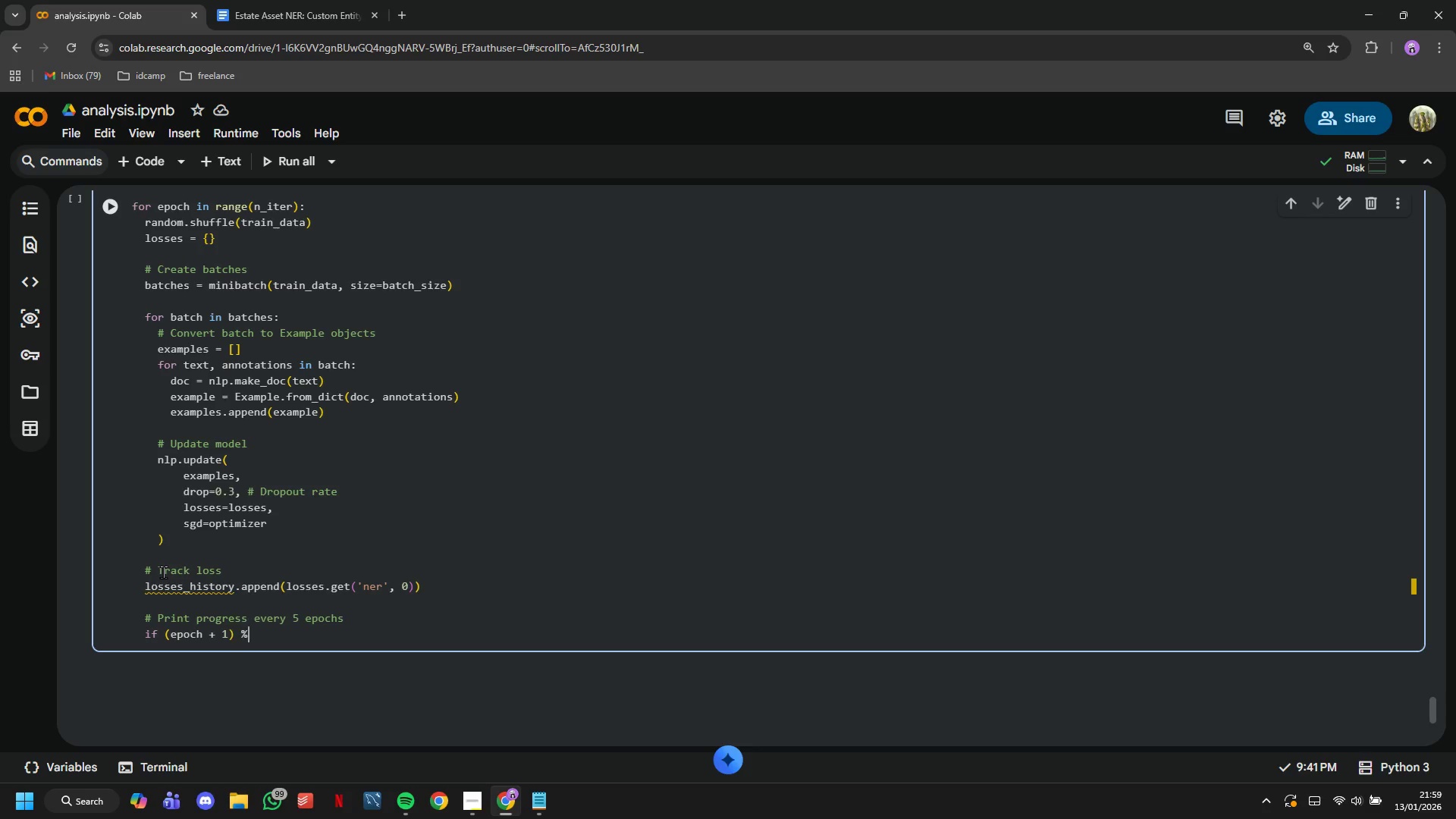 
key(Shift+5)
 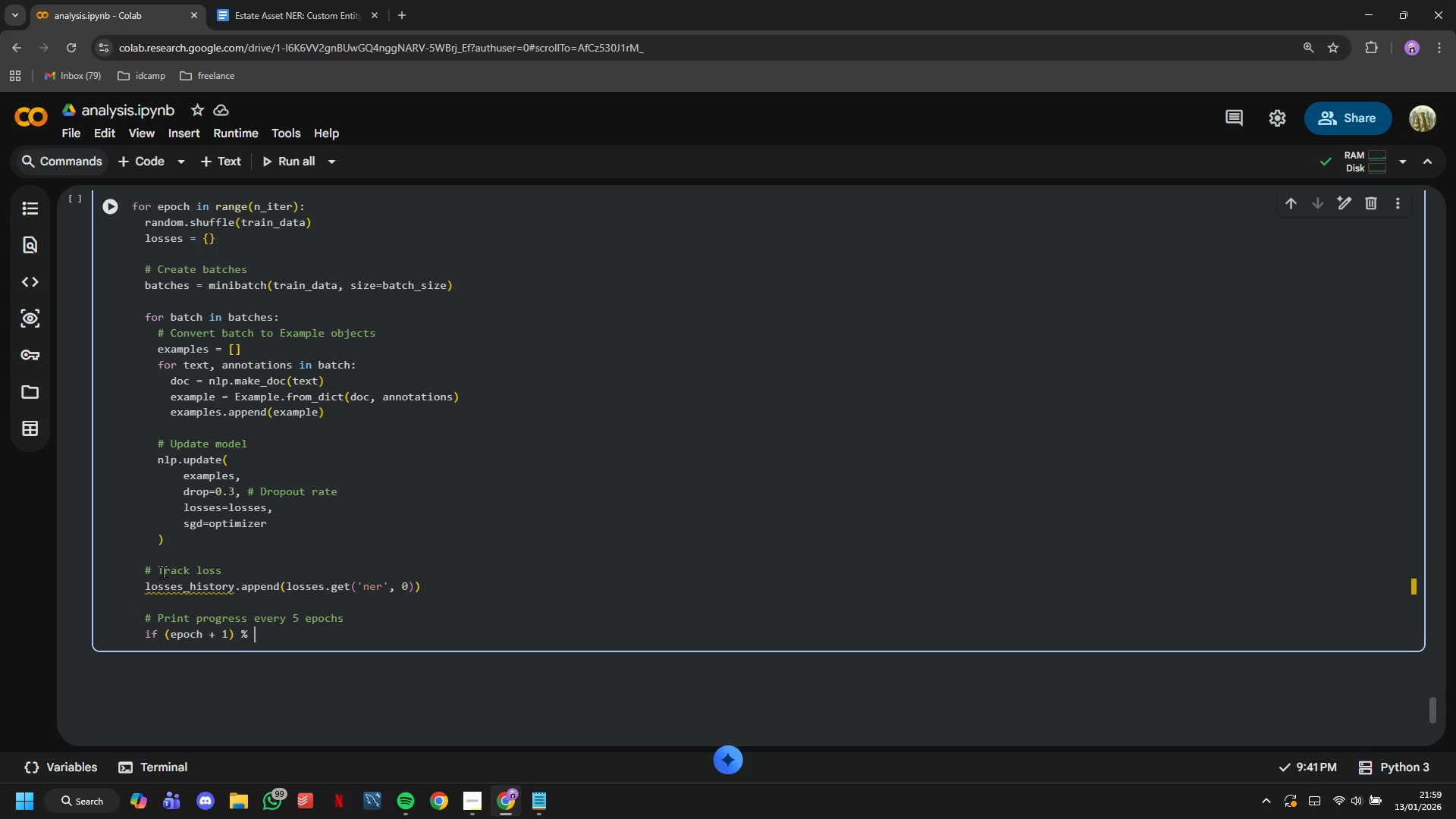 
key(Space)
 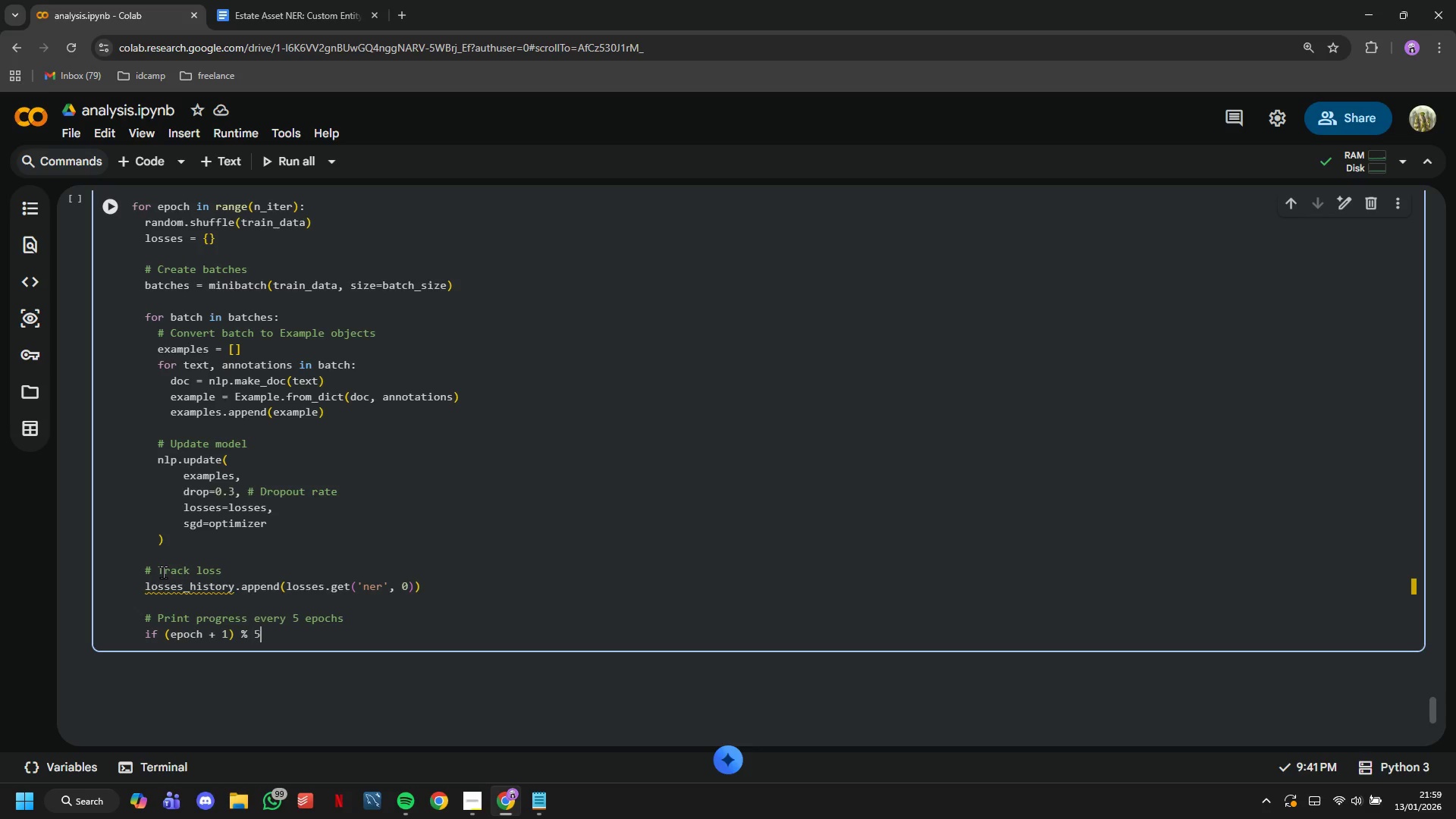 
key(5)
 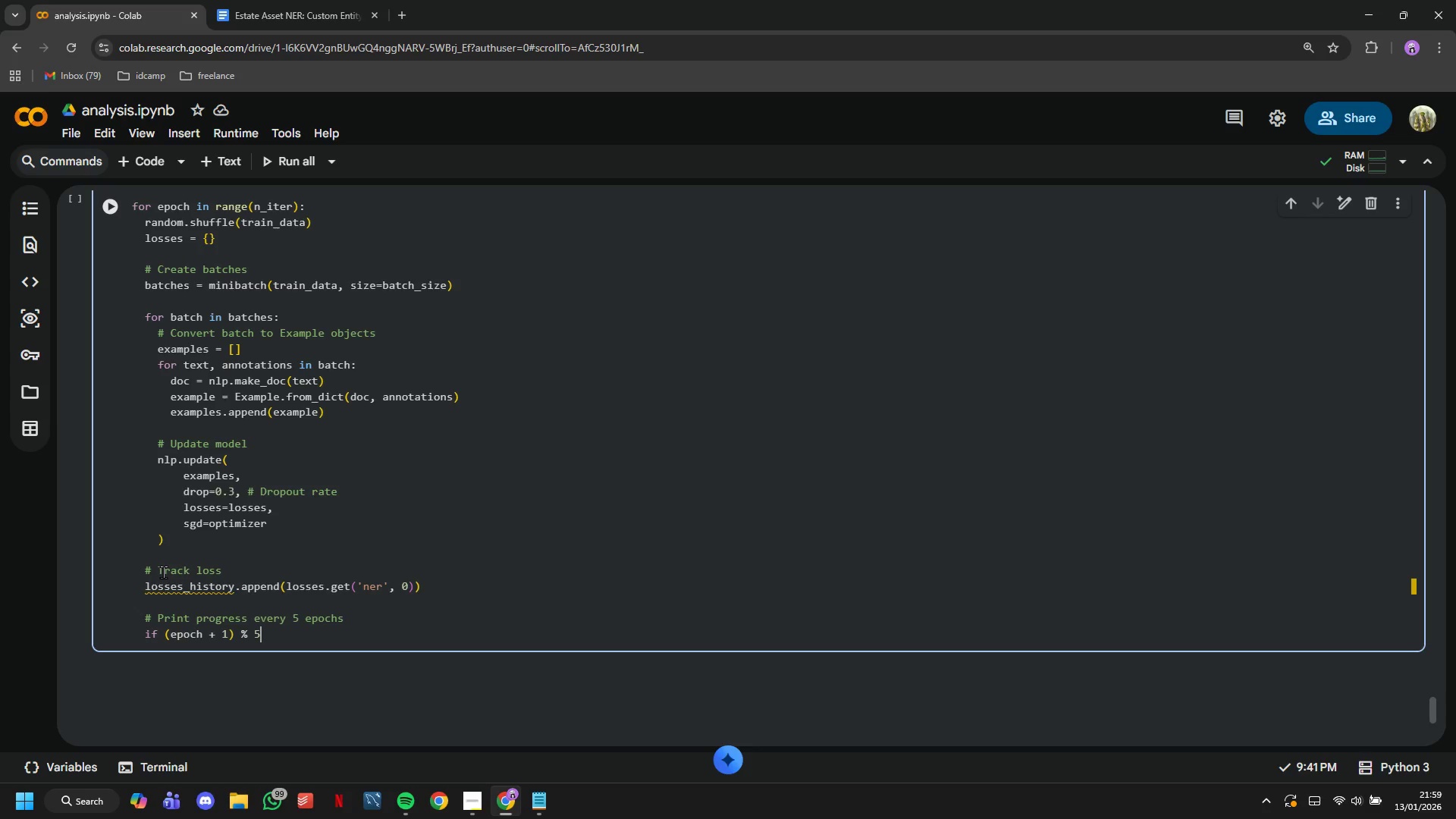 
key(Space)
 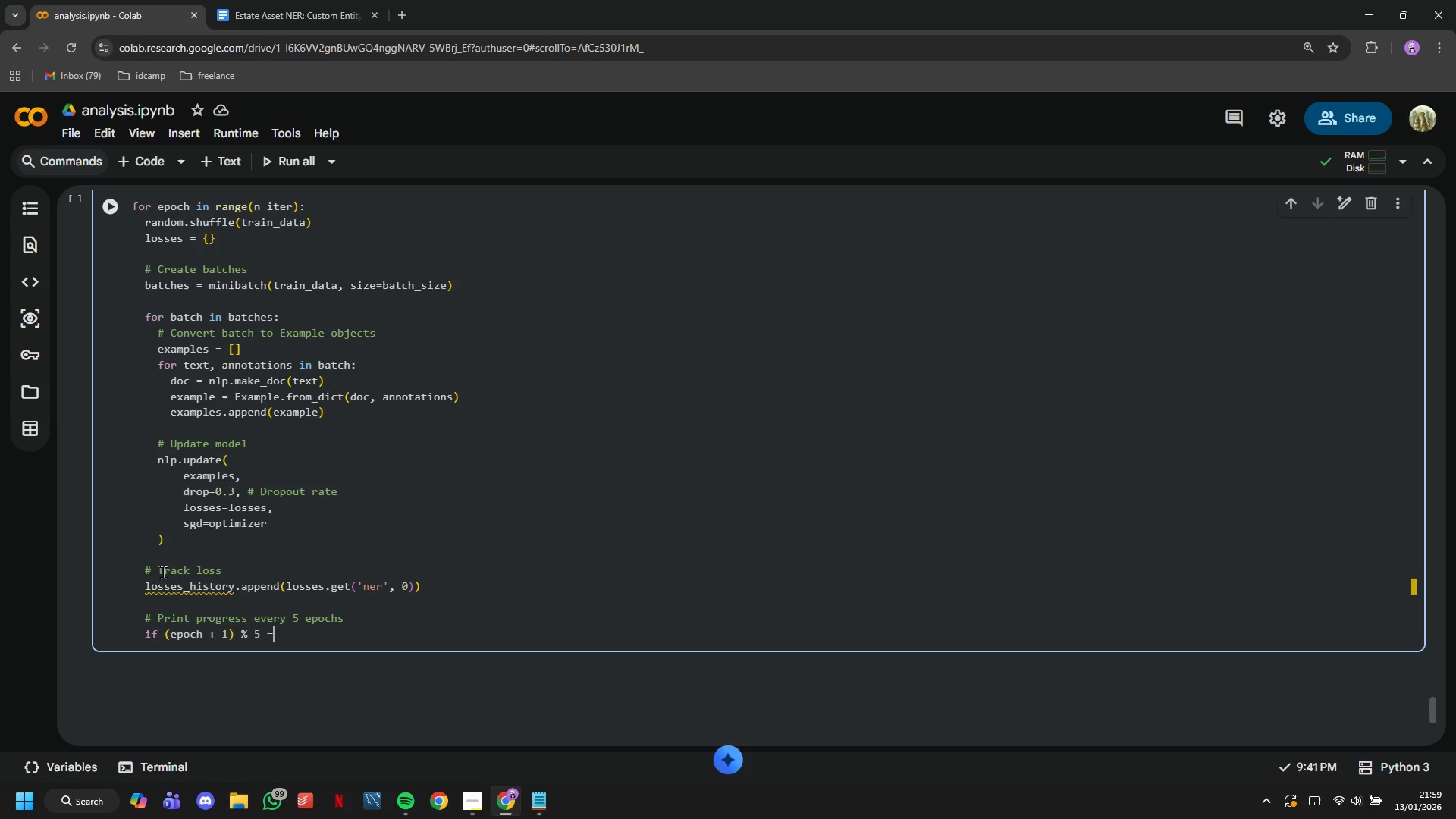 
key(Equal)
 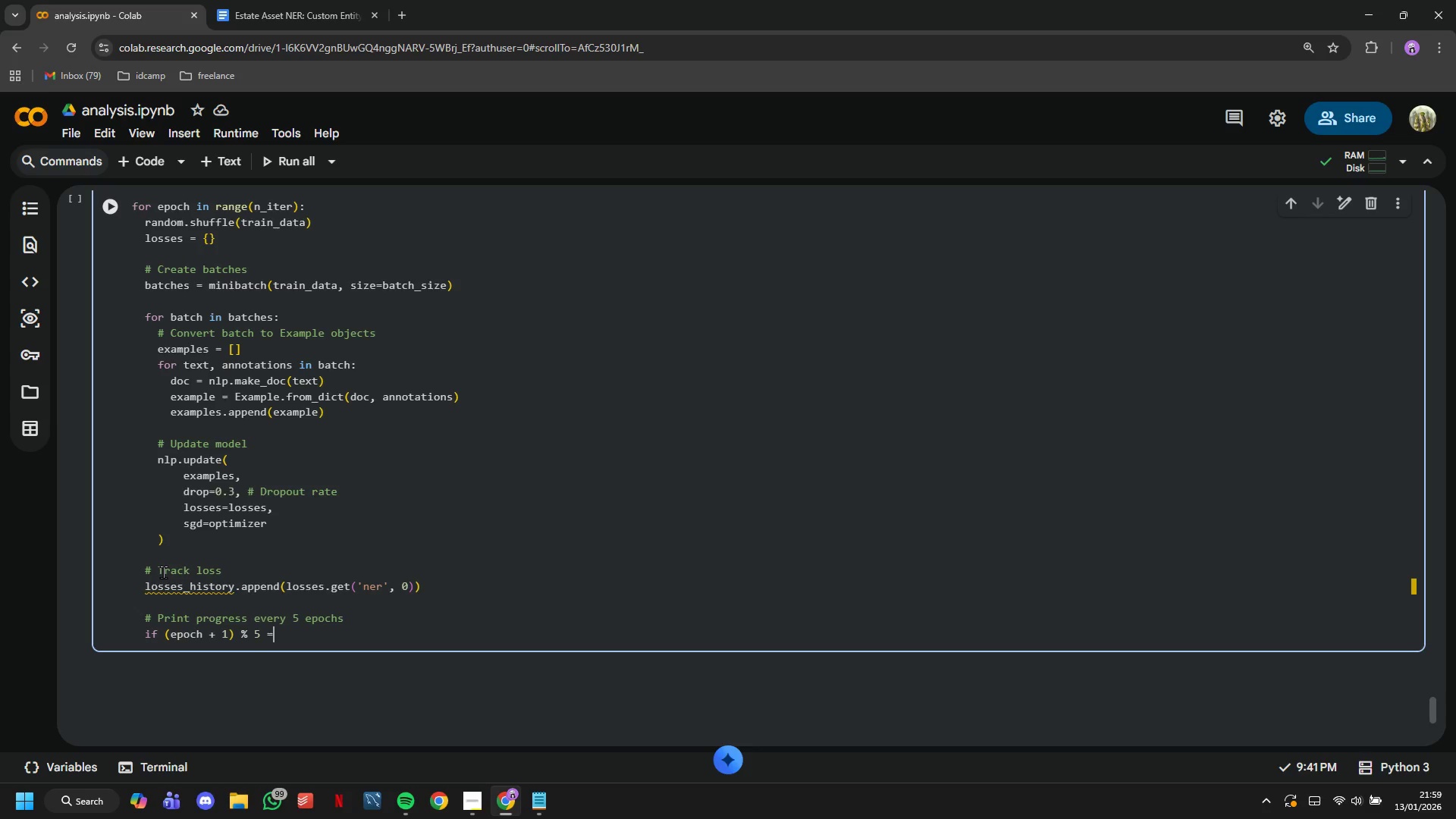 
key(Equal)
 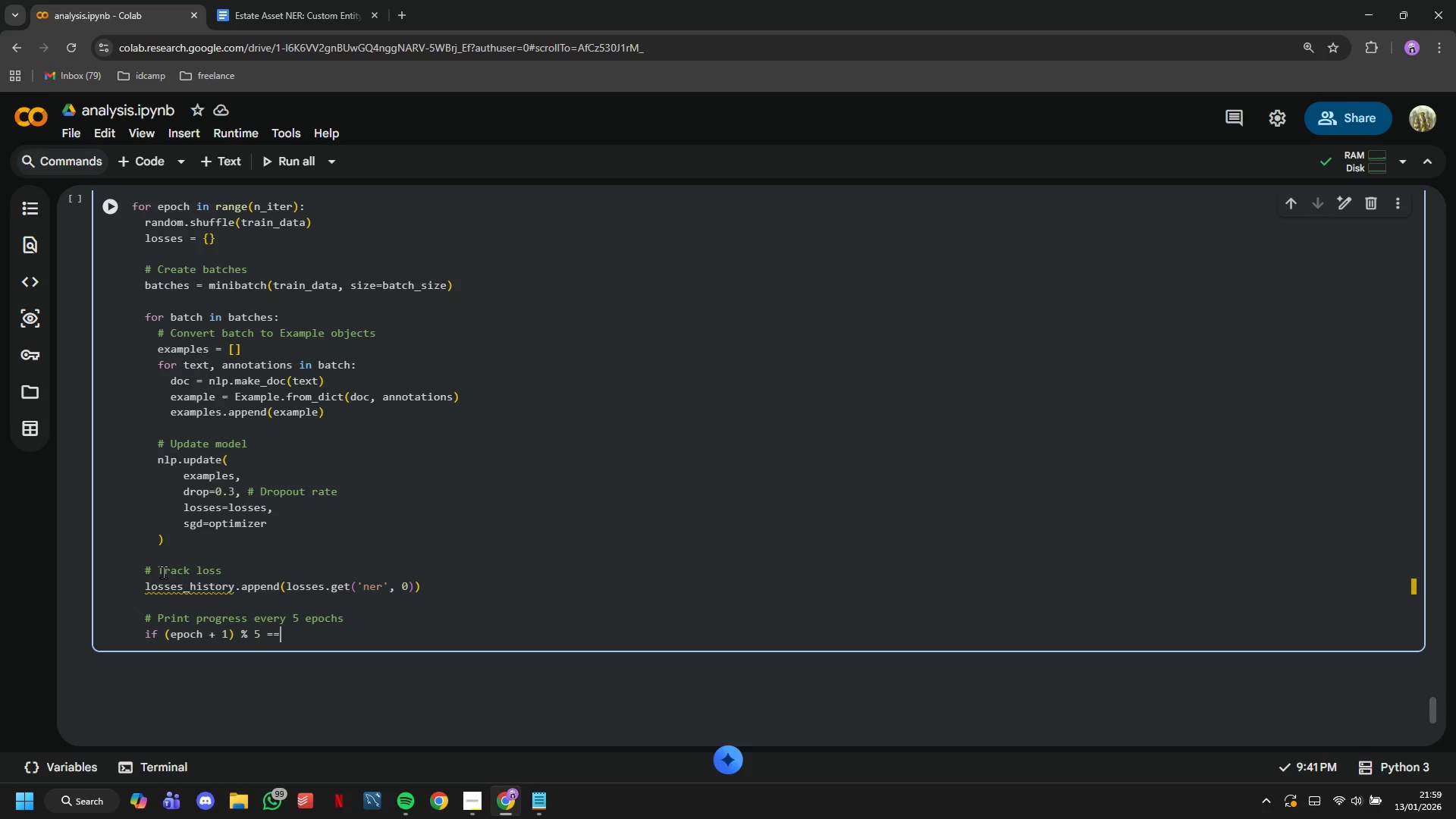 
key(Space)
 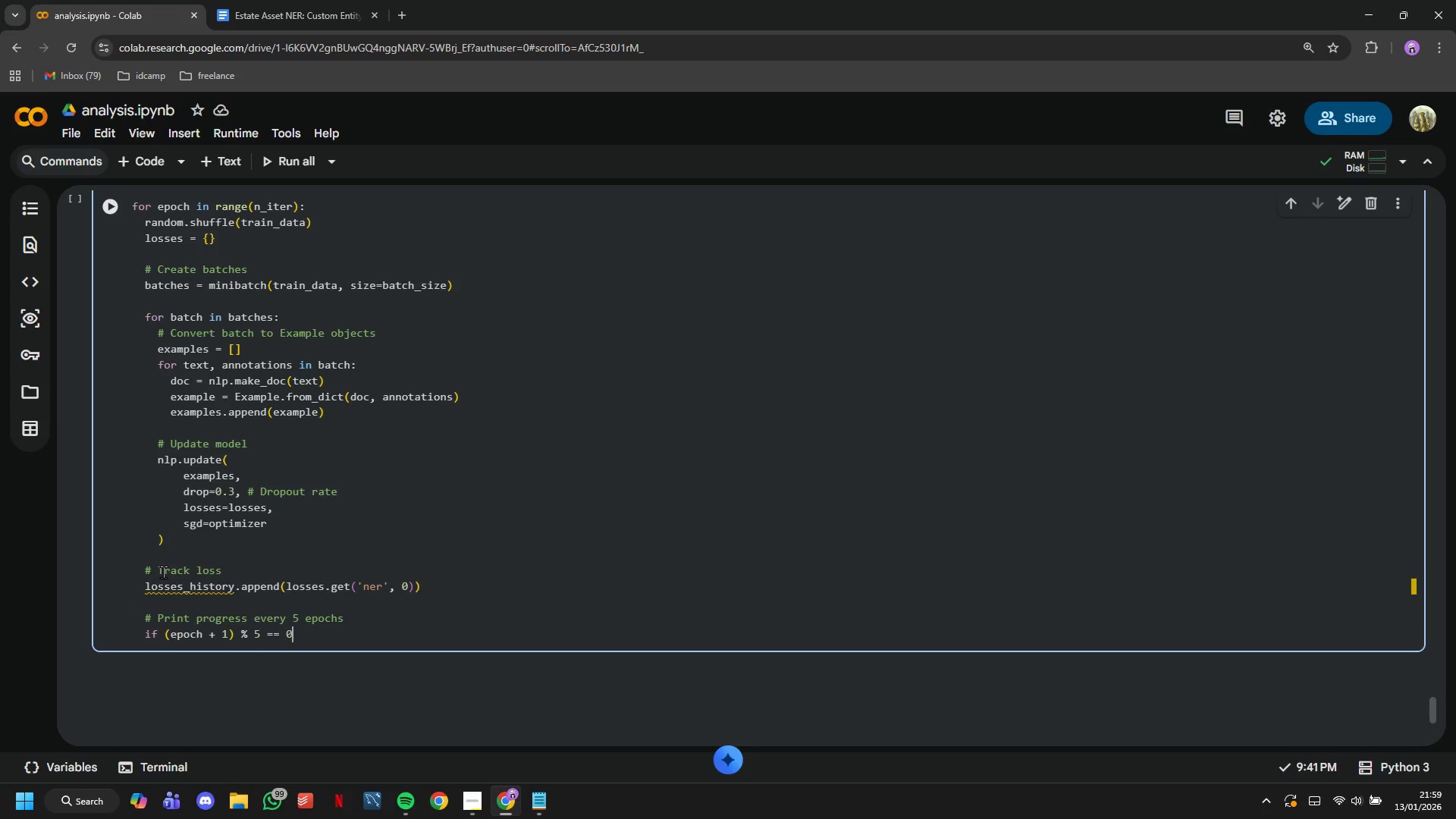 
key(0)
 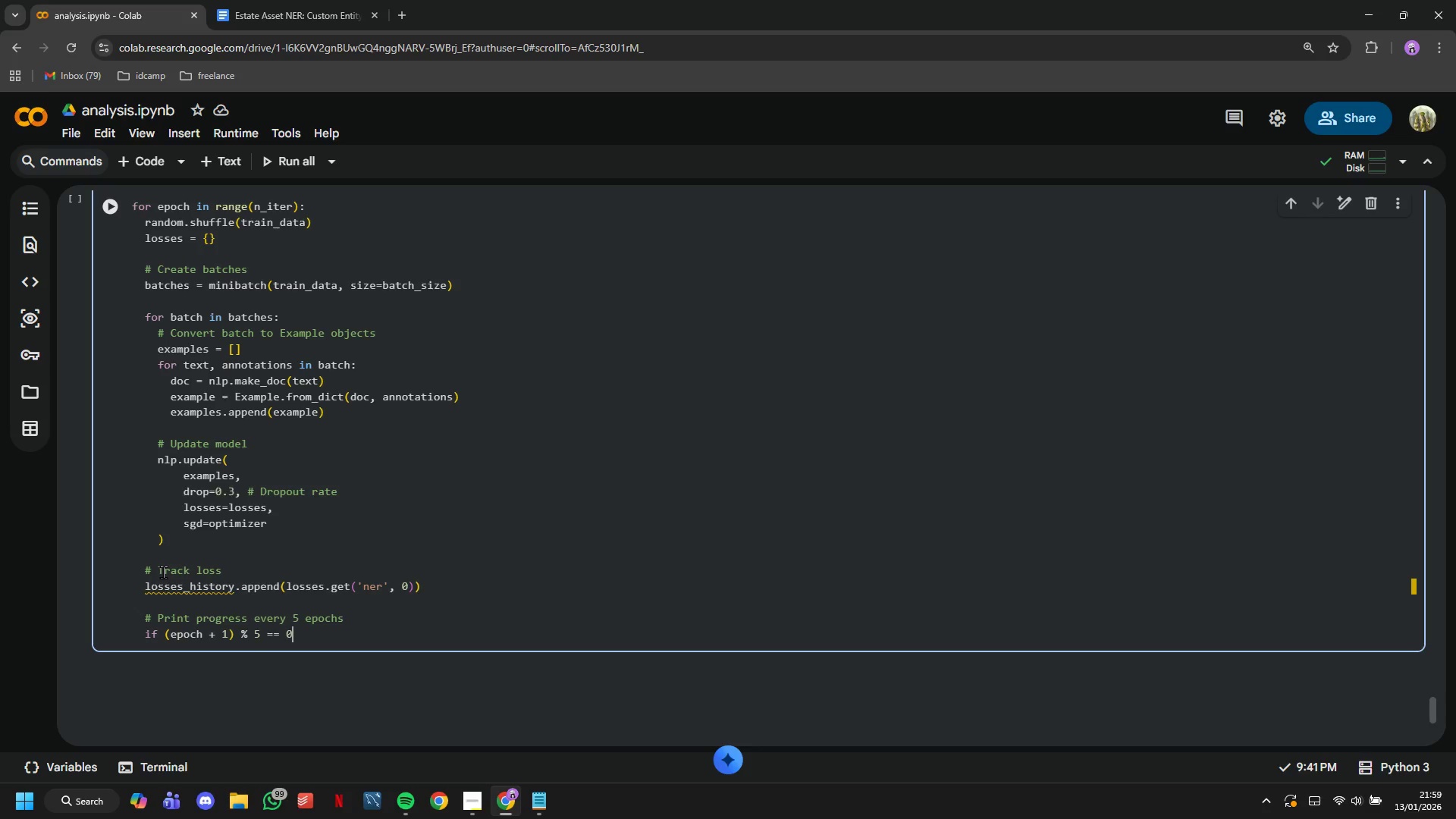 
key(Shift+ShiftLeft)
 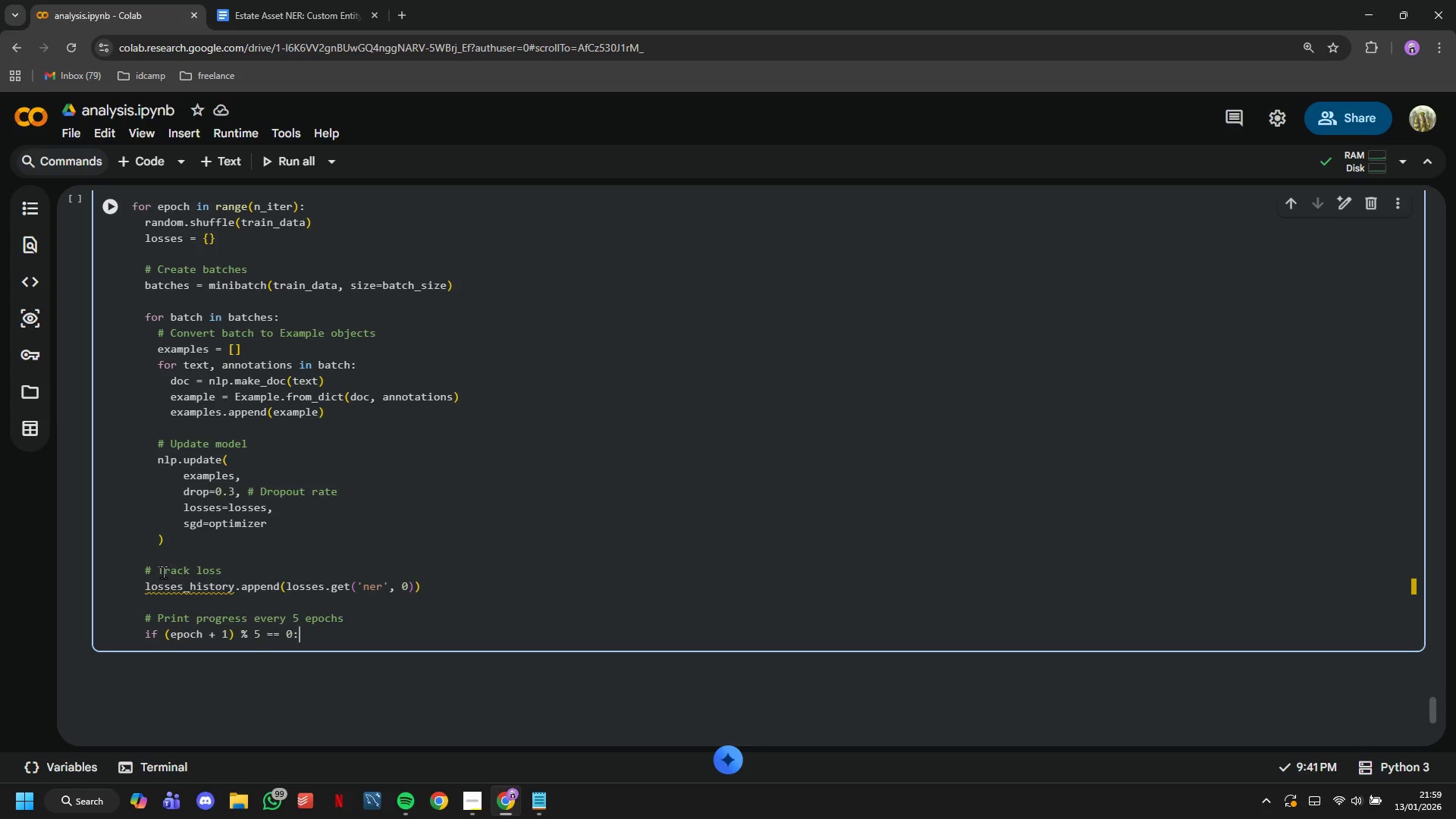 
key(Shift+Semicolon)
 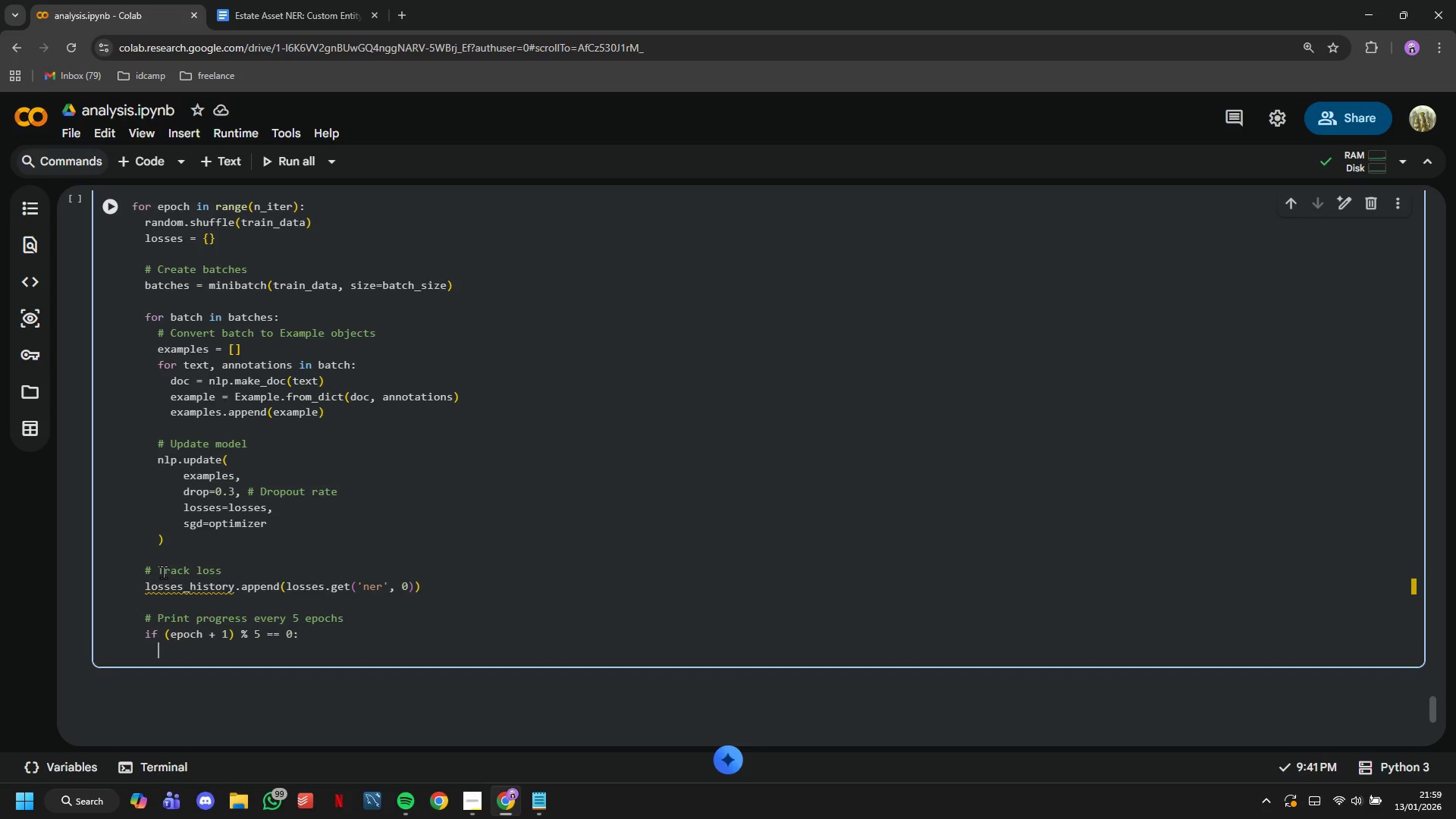 
key(Enter)
 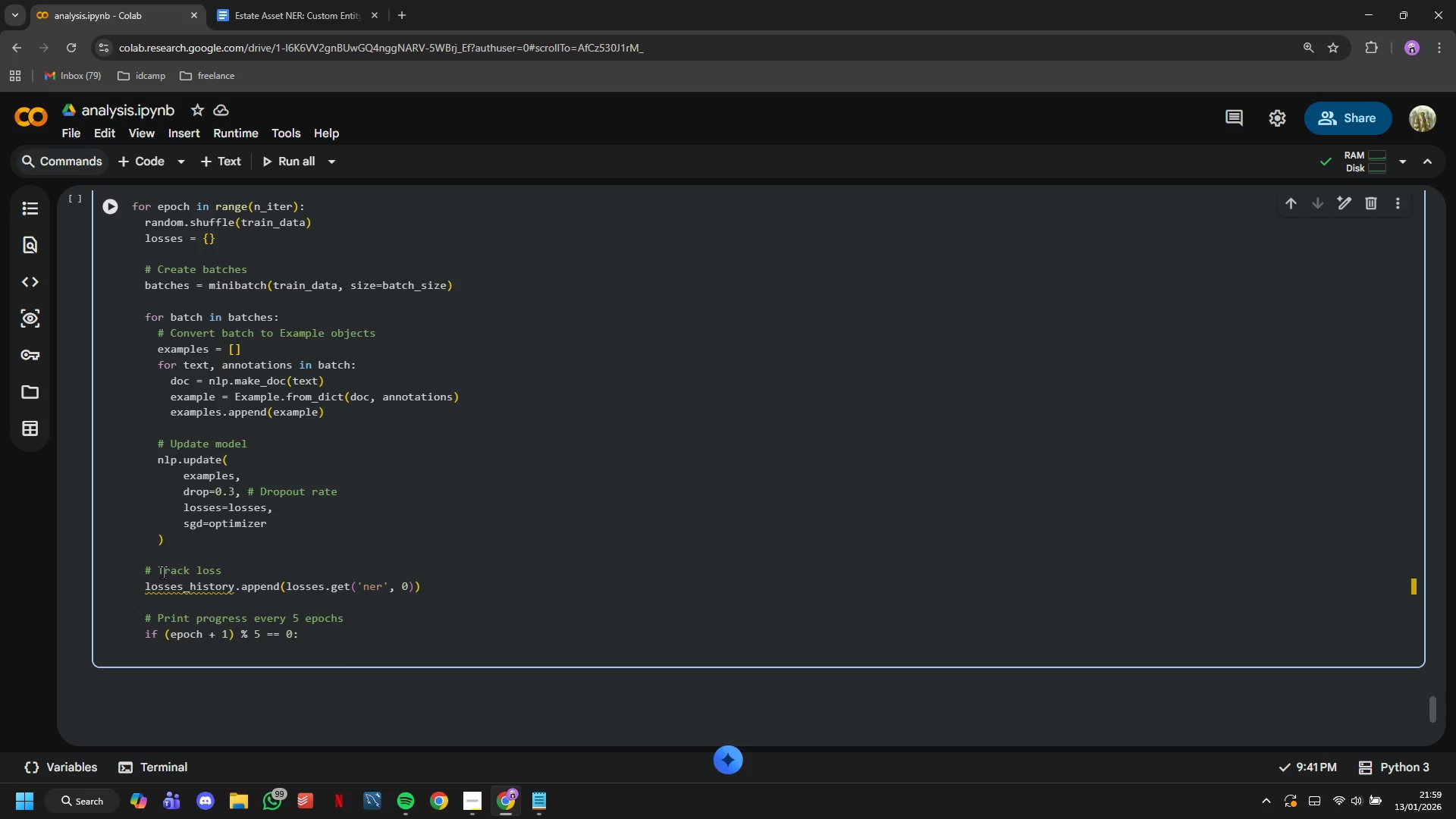 
type(print(f")
 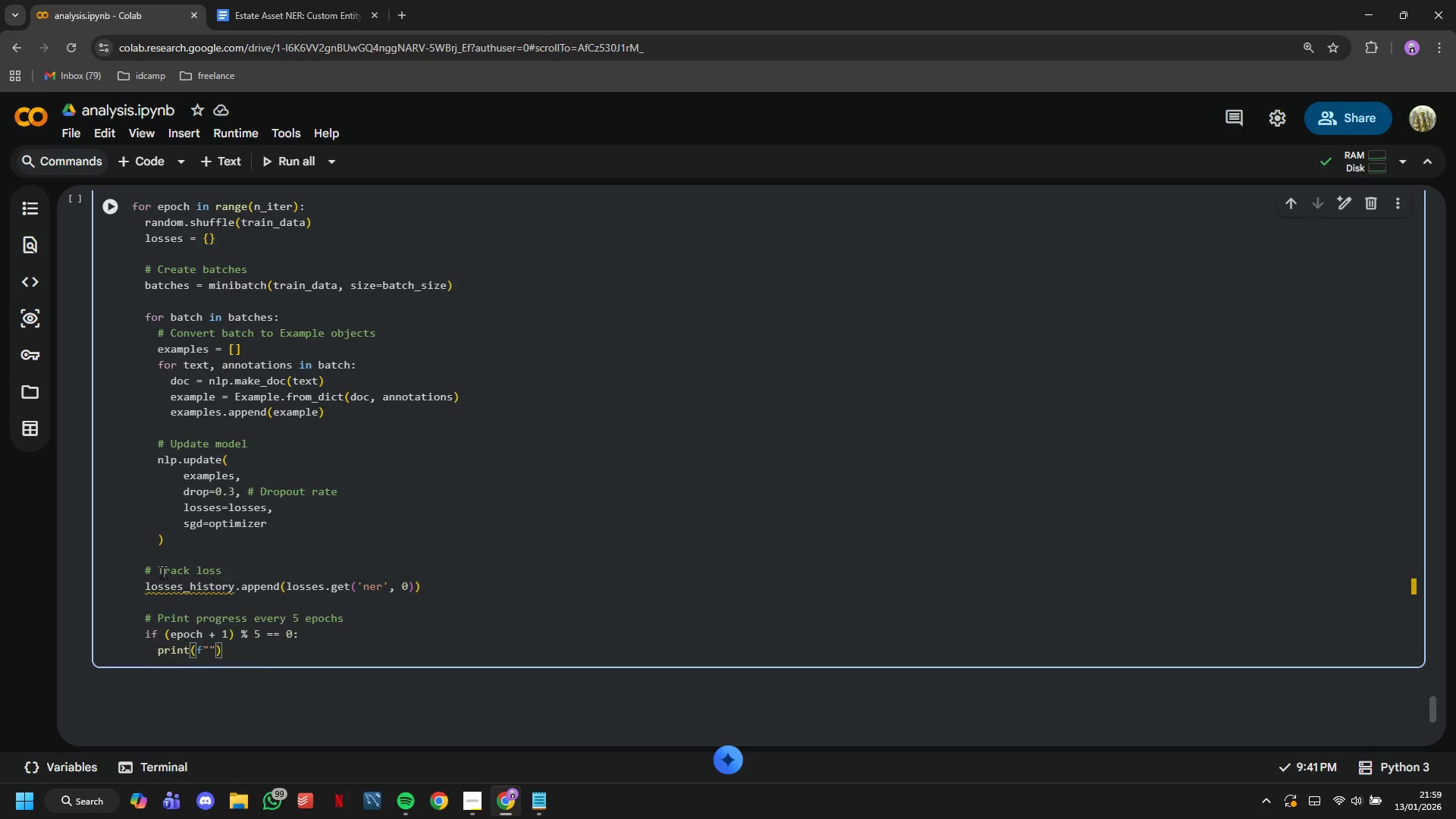 
type({epoch + 1:5d)
 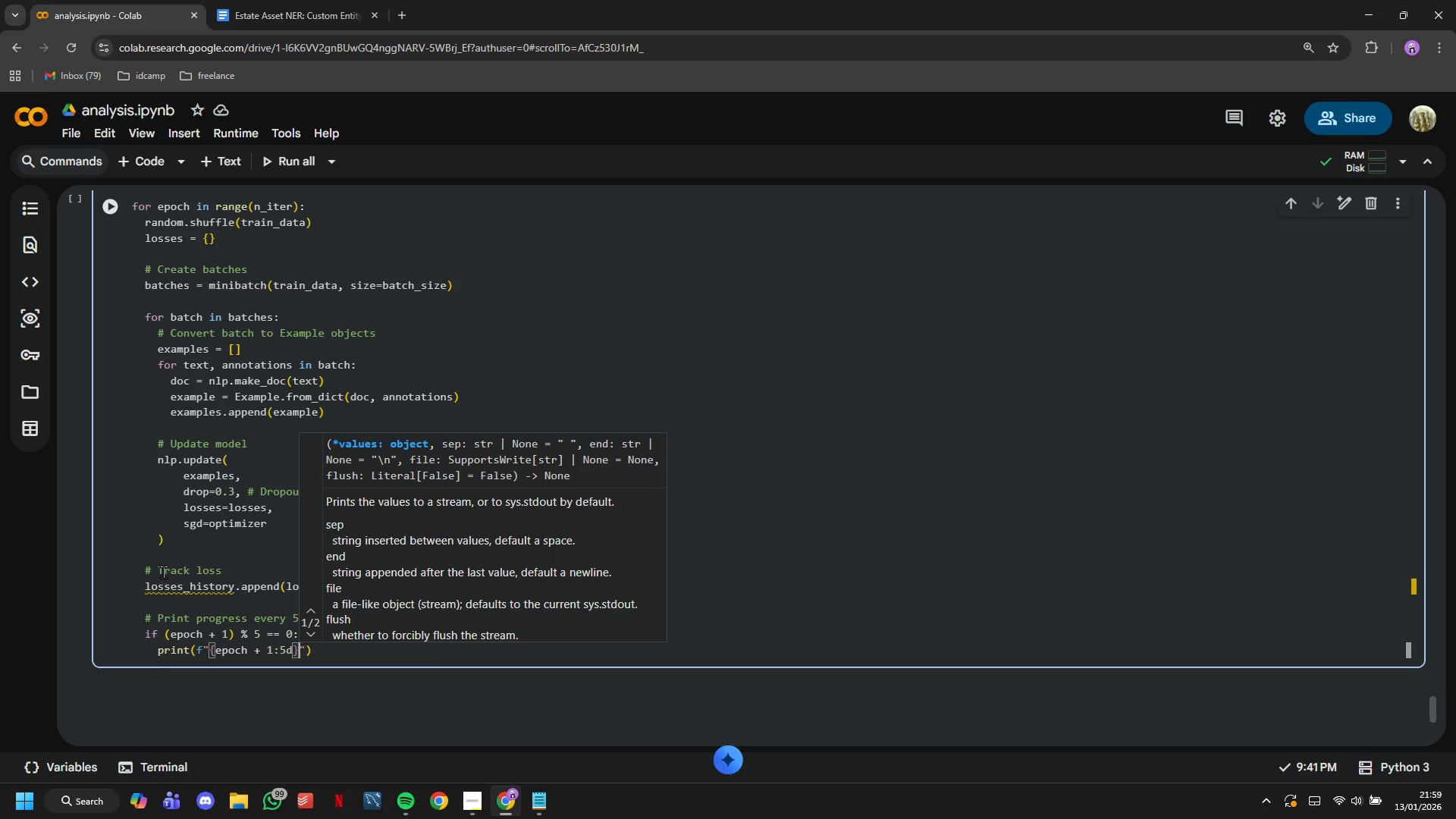 
 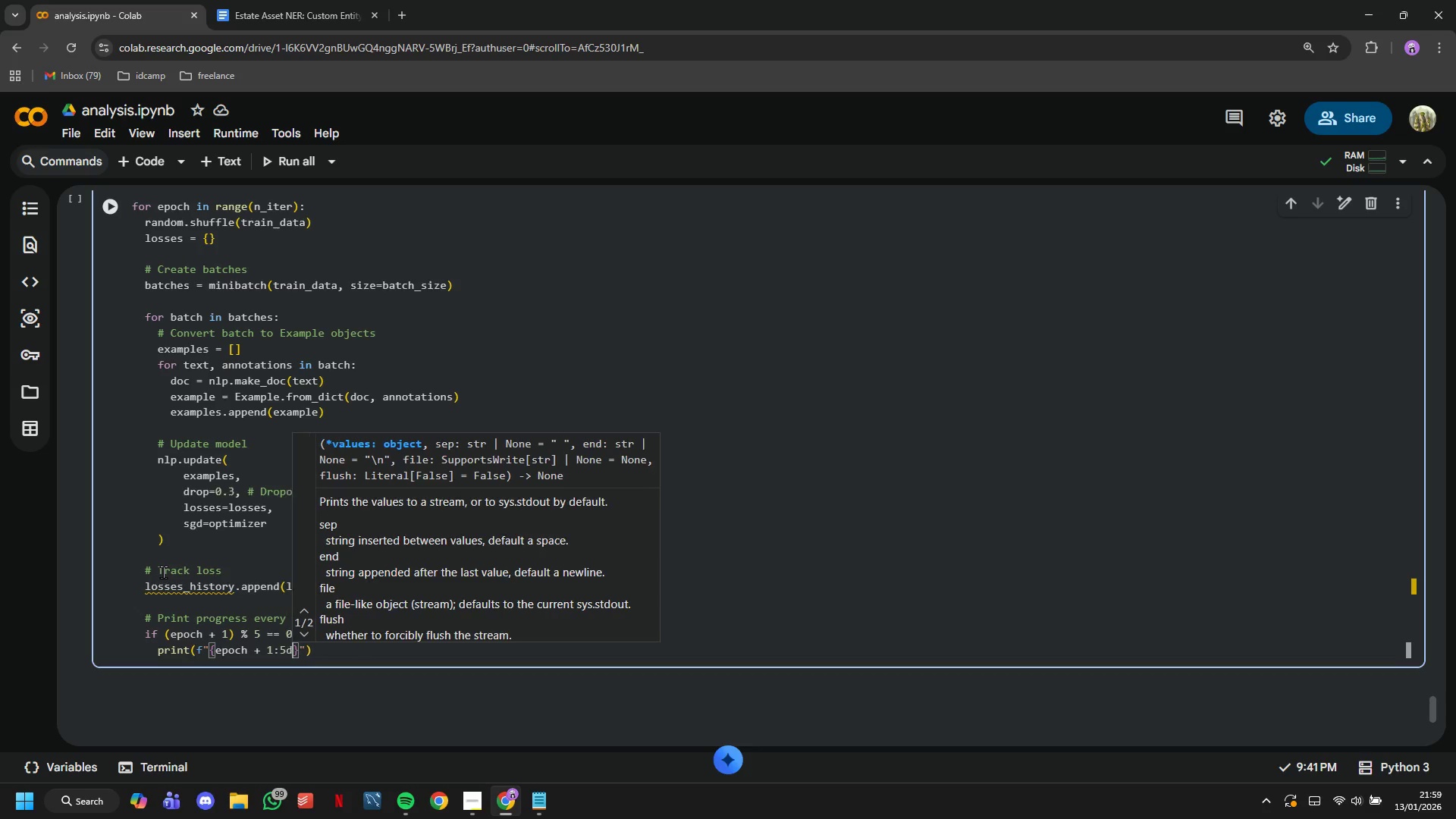 
key(ArrowRight)
 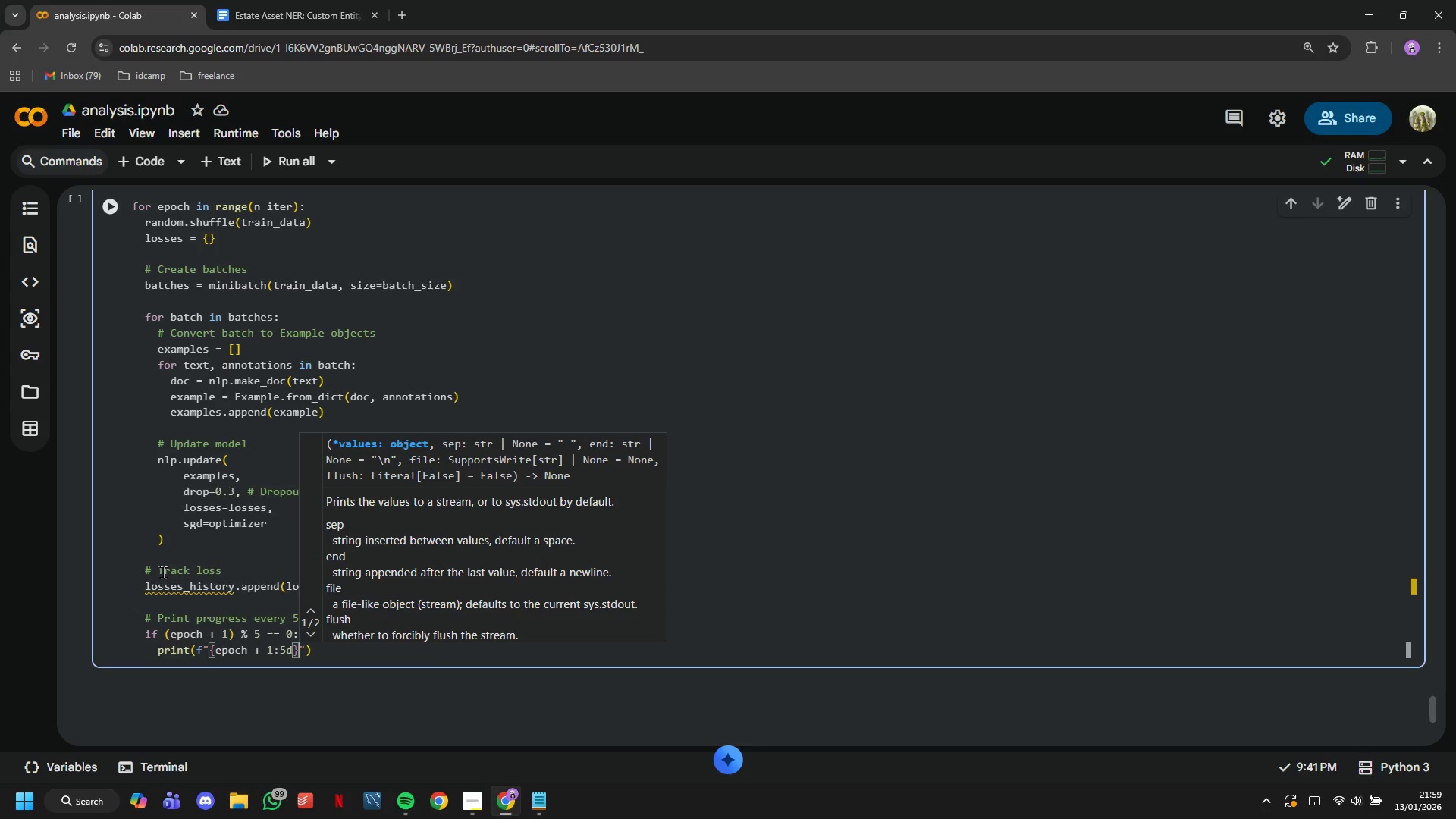 
key(Space)
 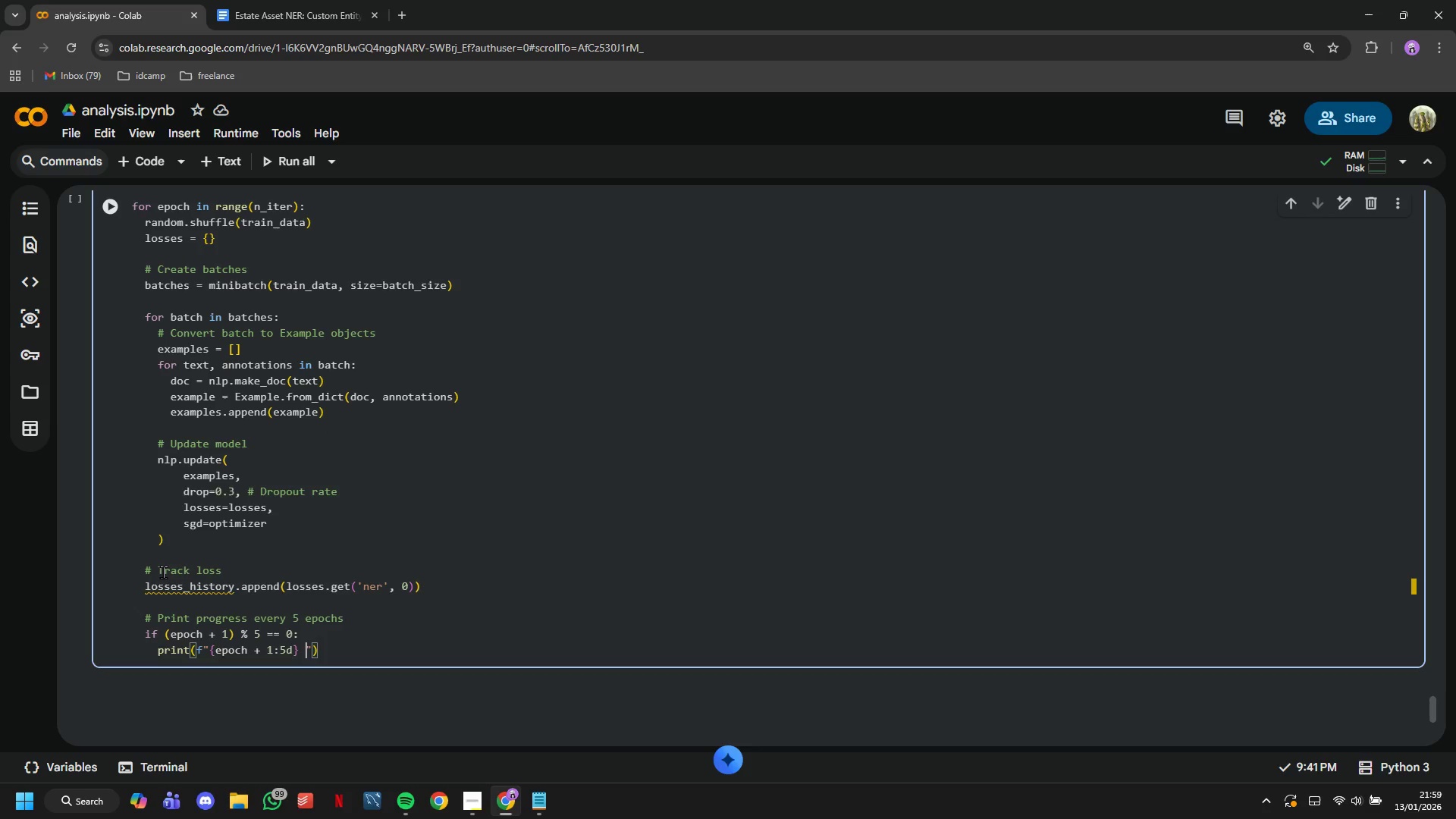 
key(Shift+Backslash)
 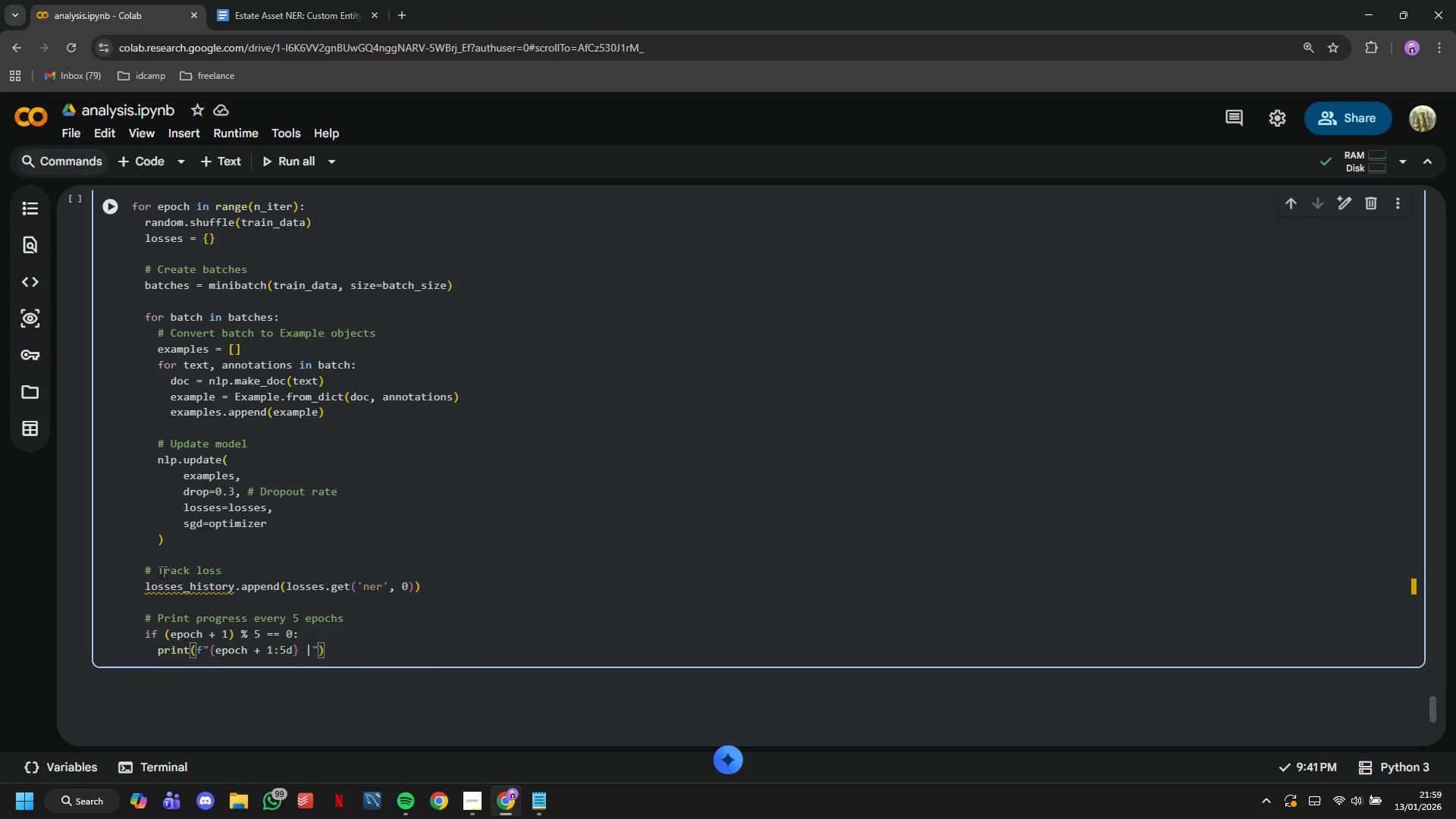 
key(Space)
 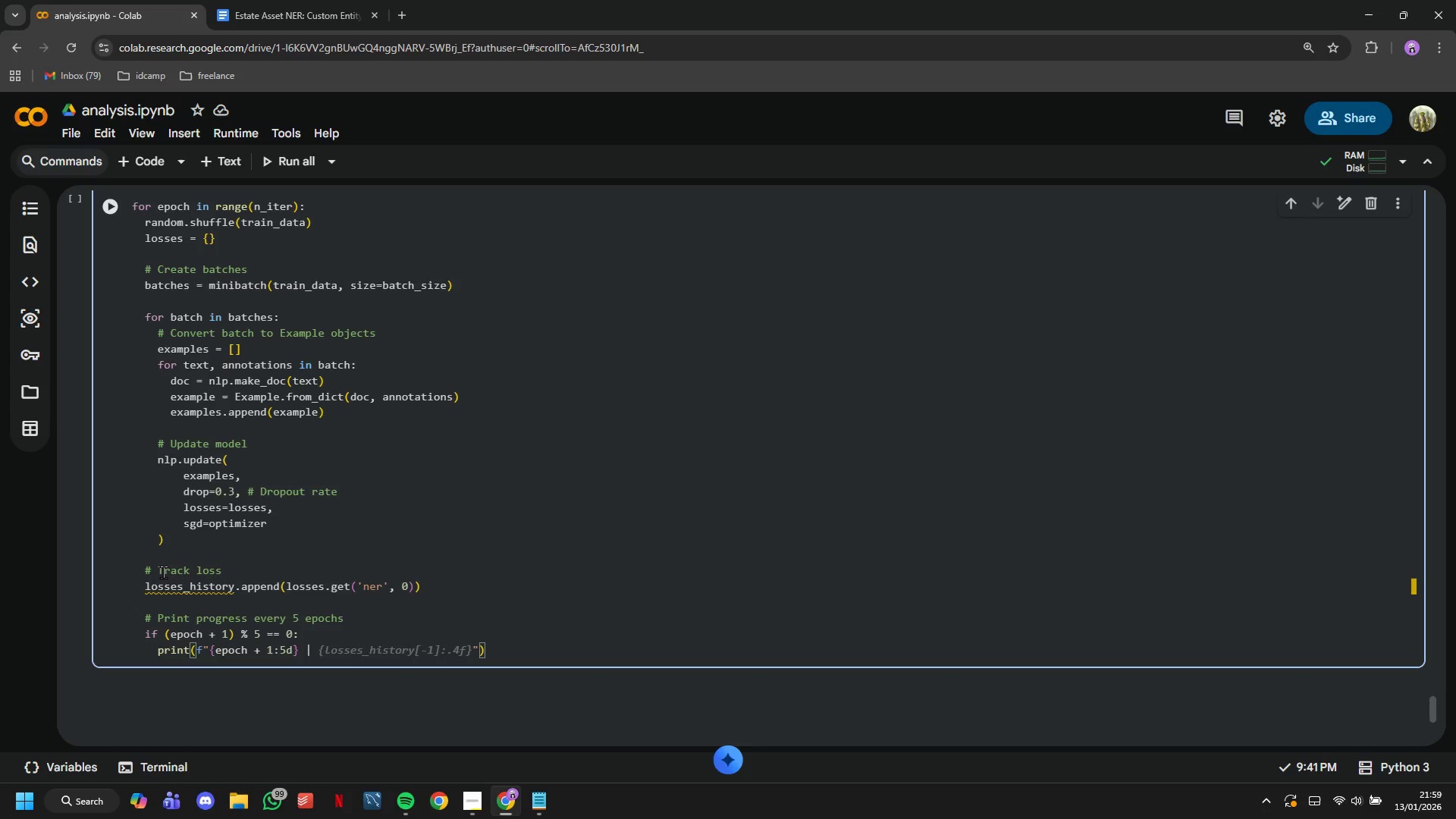 
type({losses.get('ner)
 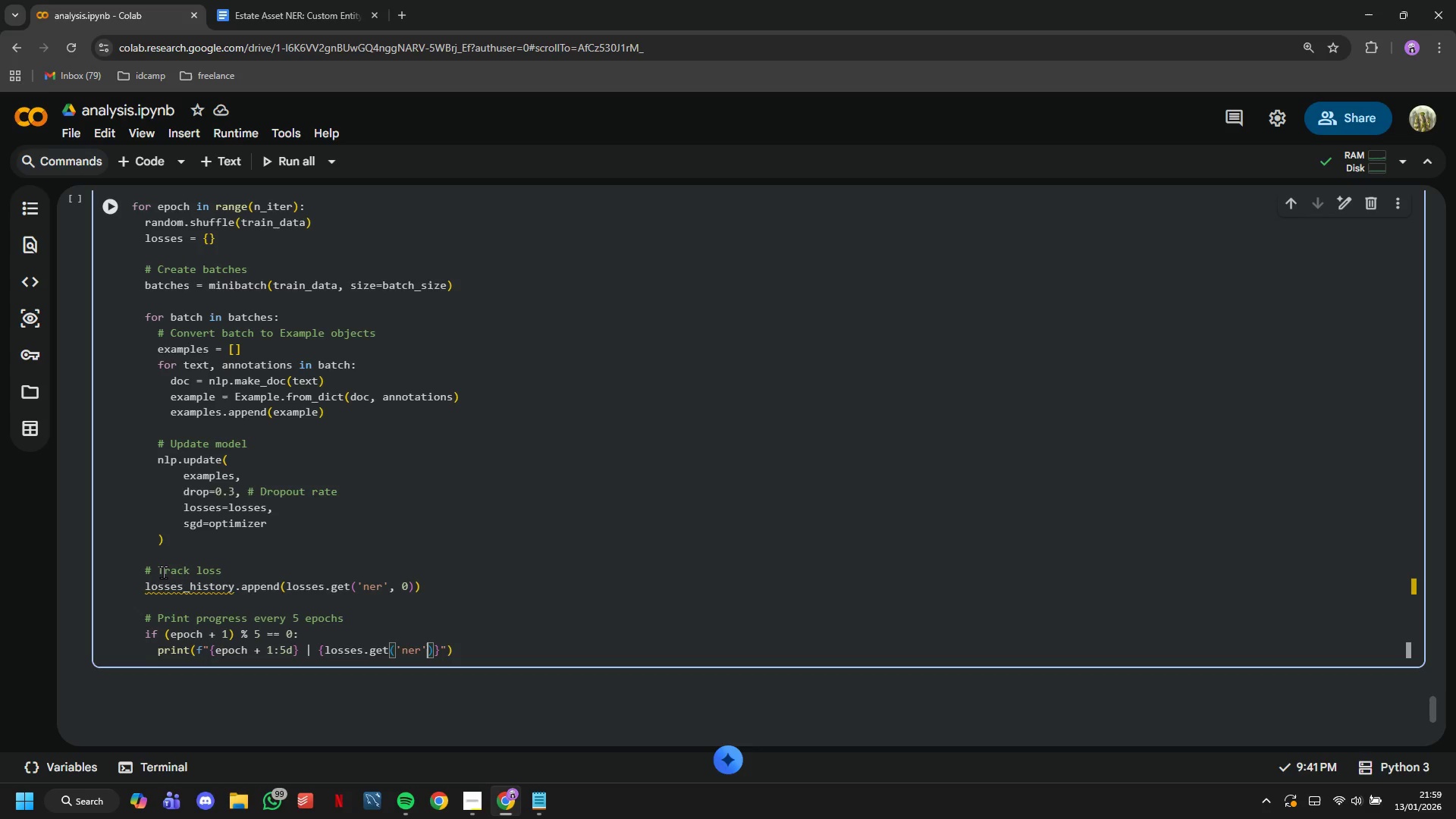 
 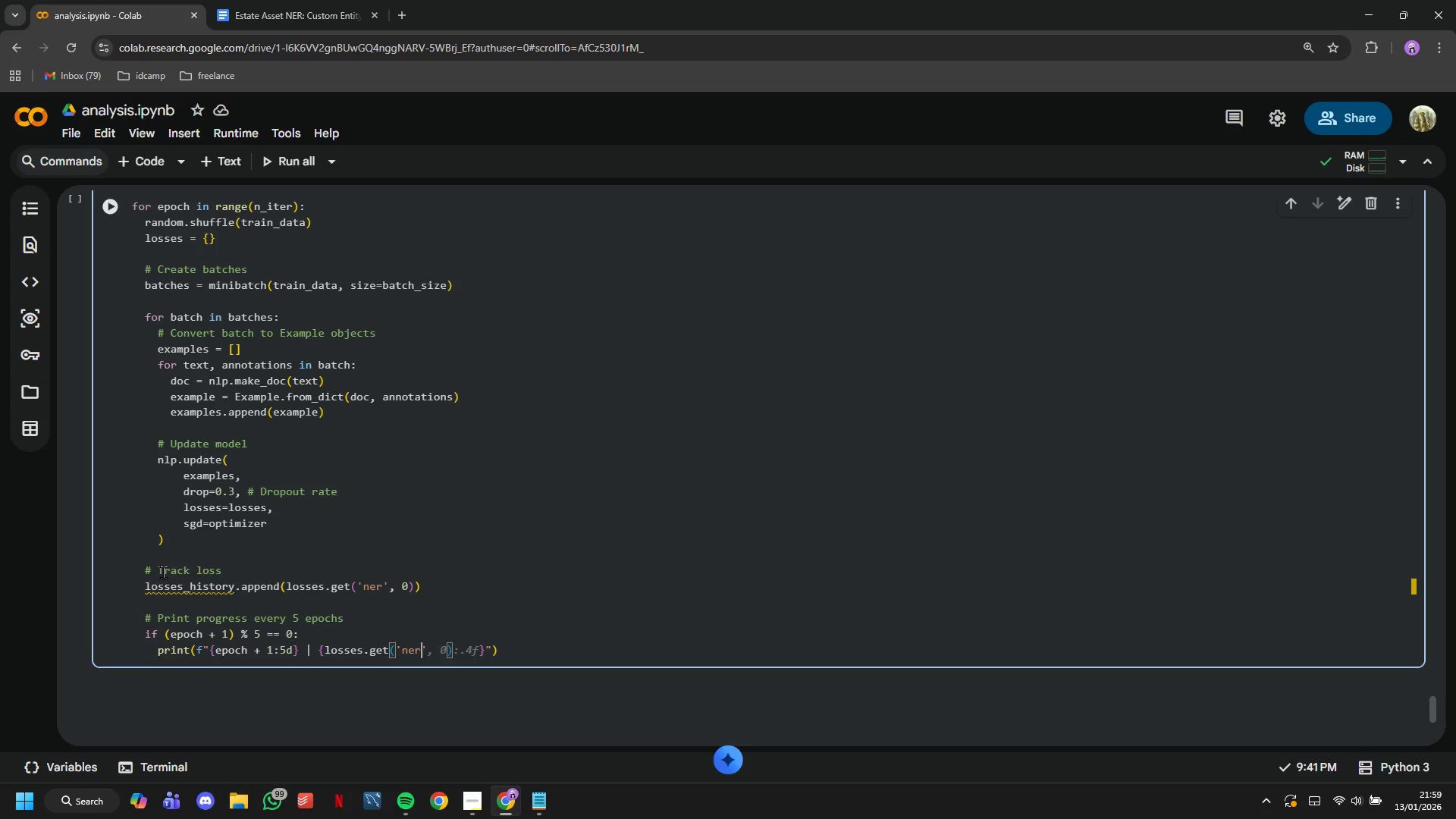 
key(ArrowRight)
 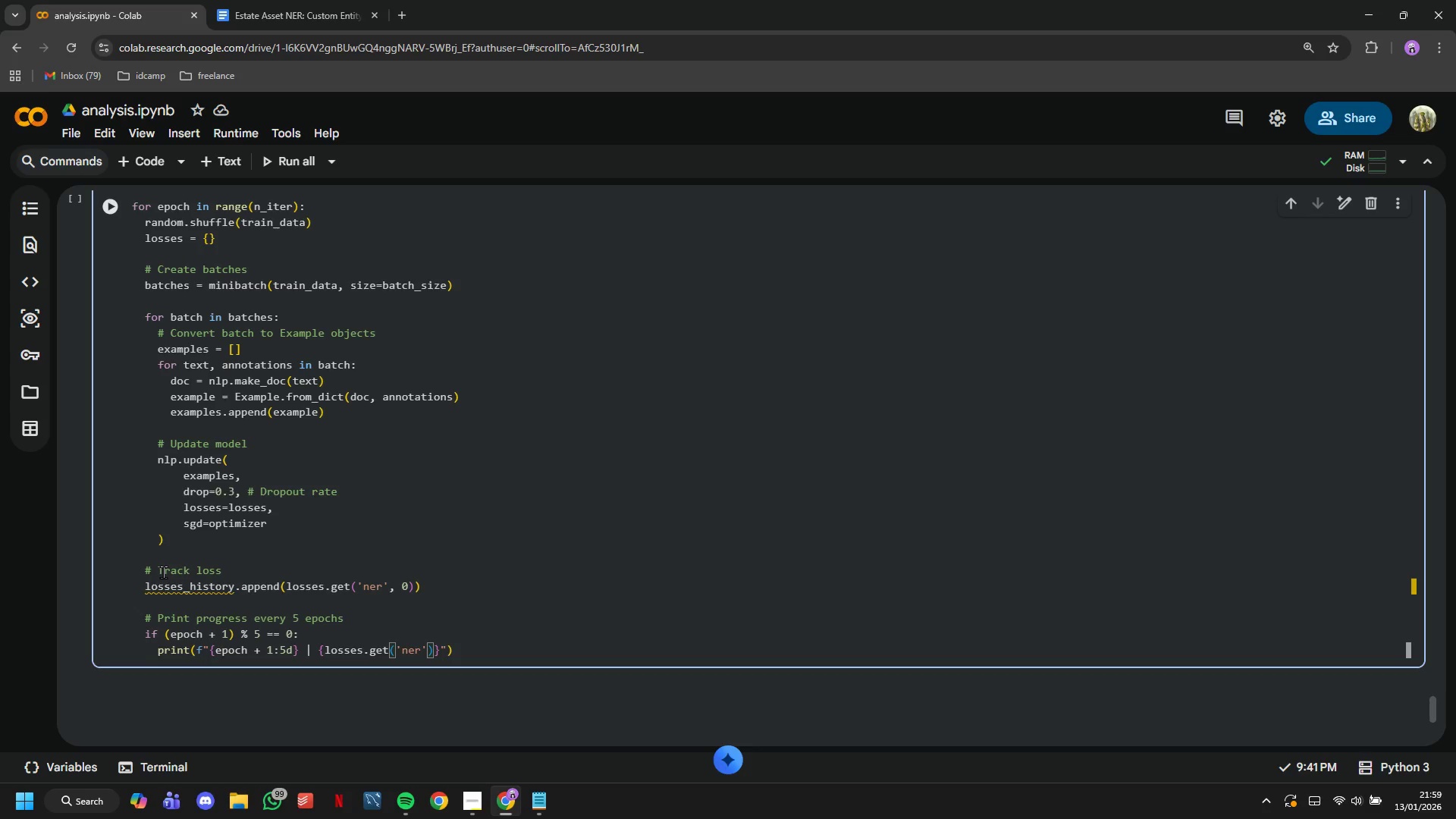 
key(ArrowLeft)
 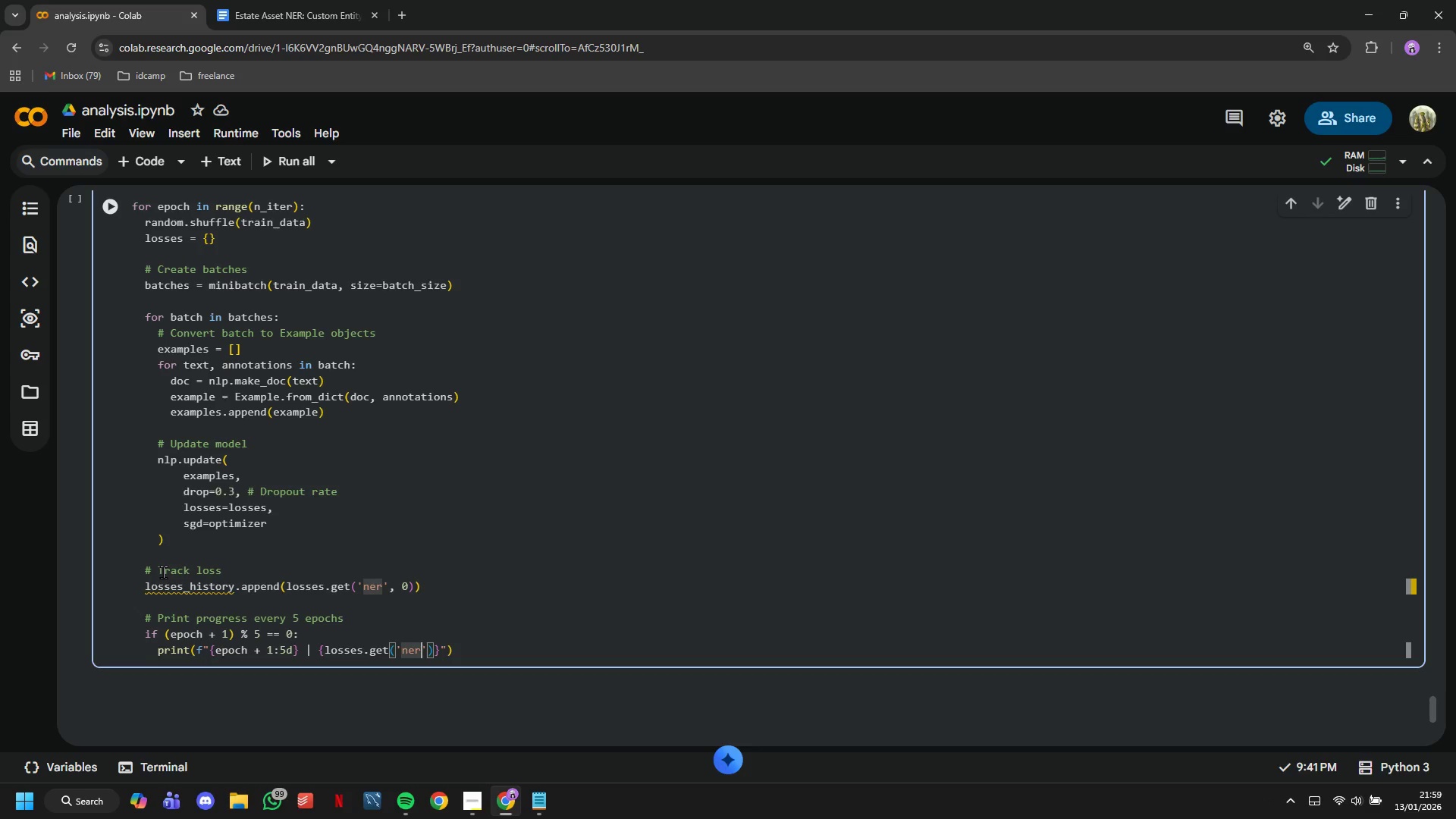 
key(ArrowRight)
 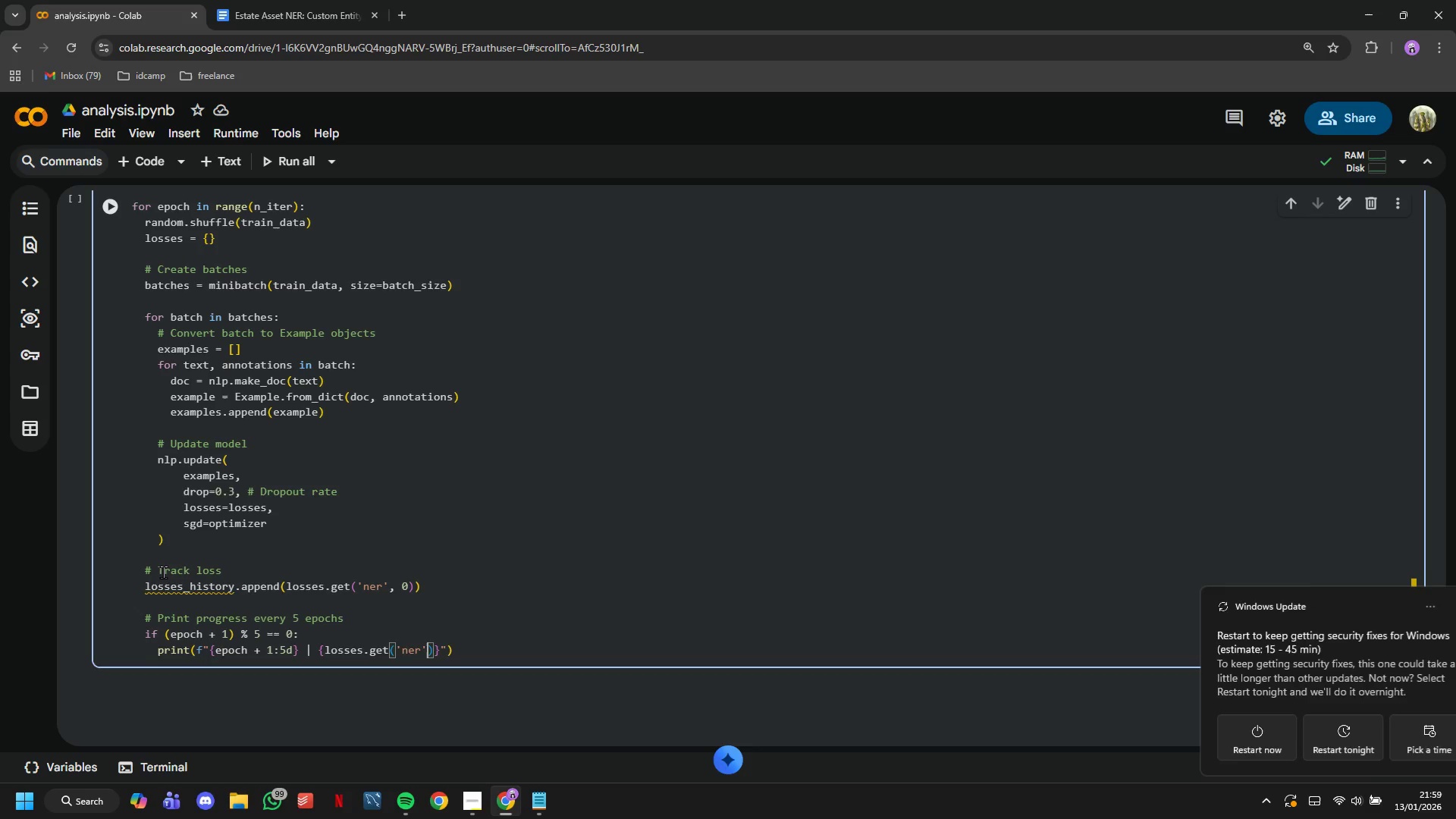 
key(Comma)
 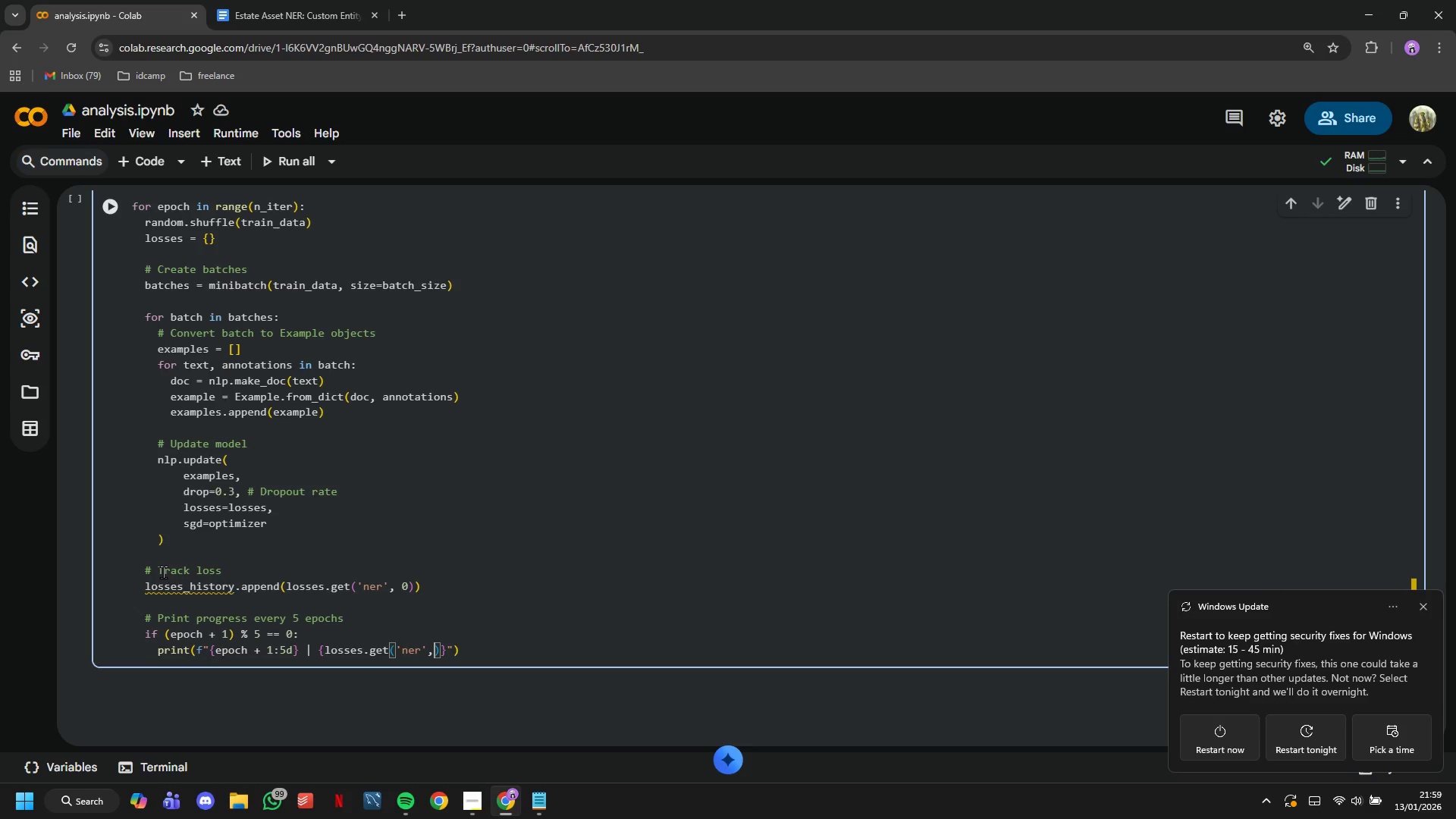 
key(0)
 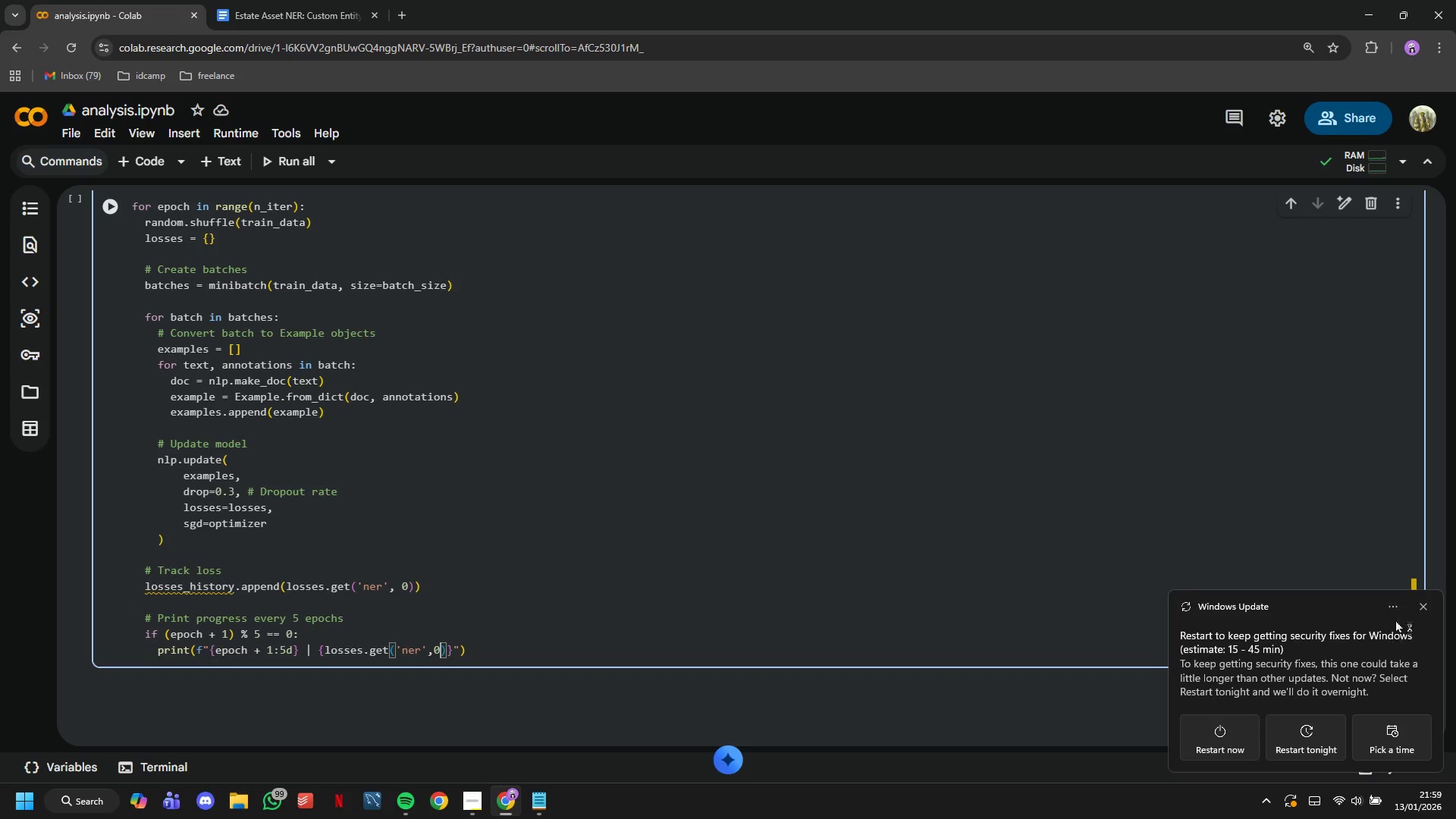 
left_click([1423, 605])
 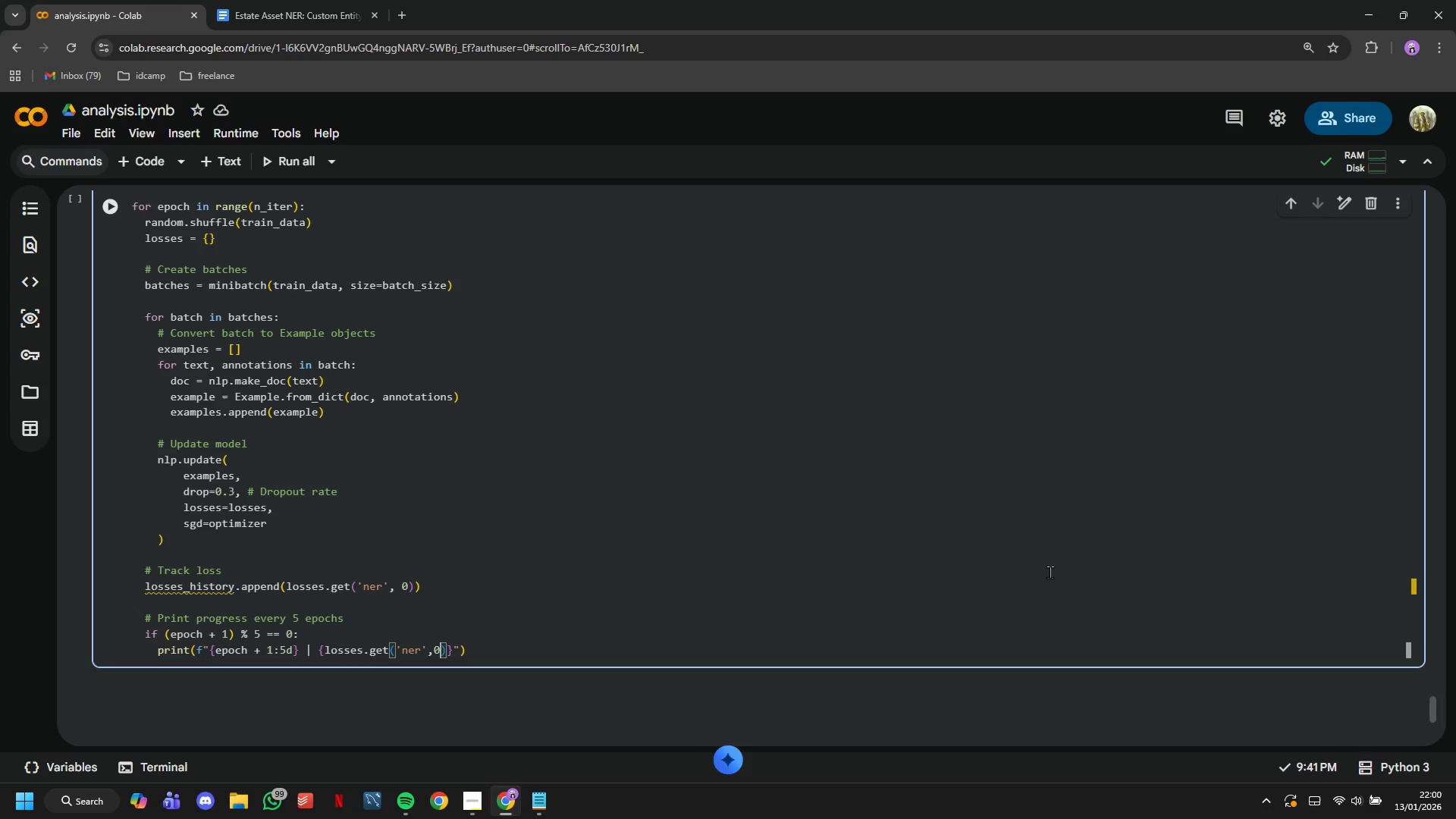 
key(ArrowRight)
 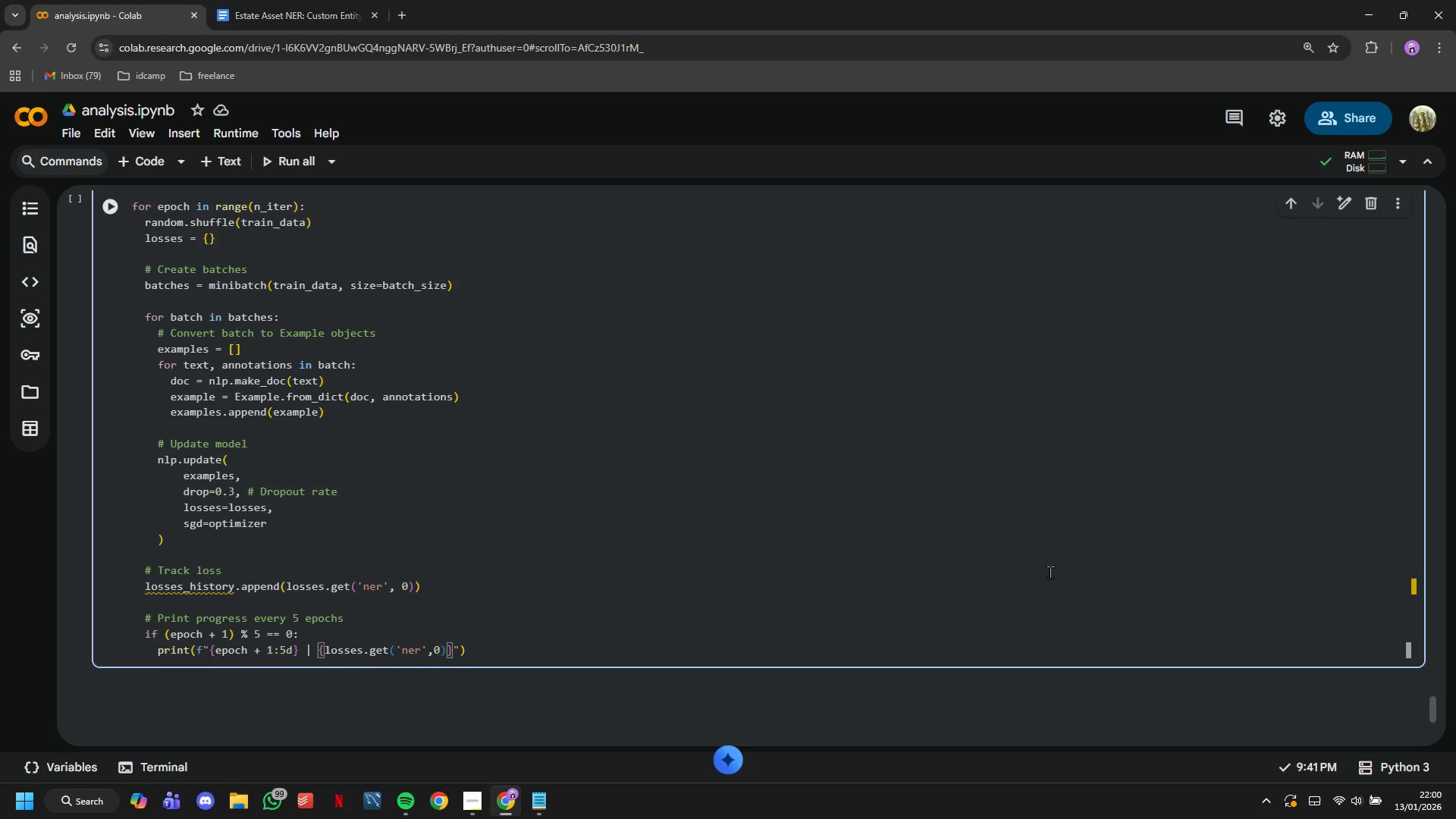 
type(:.4f)
 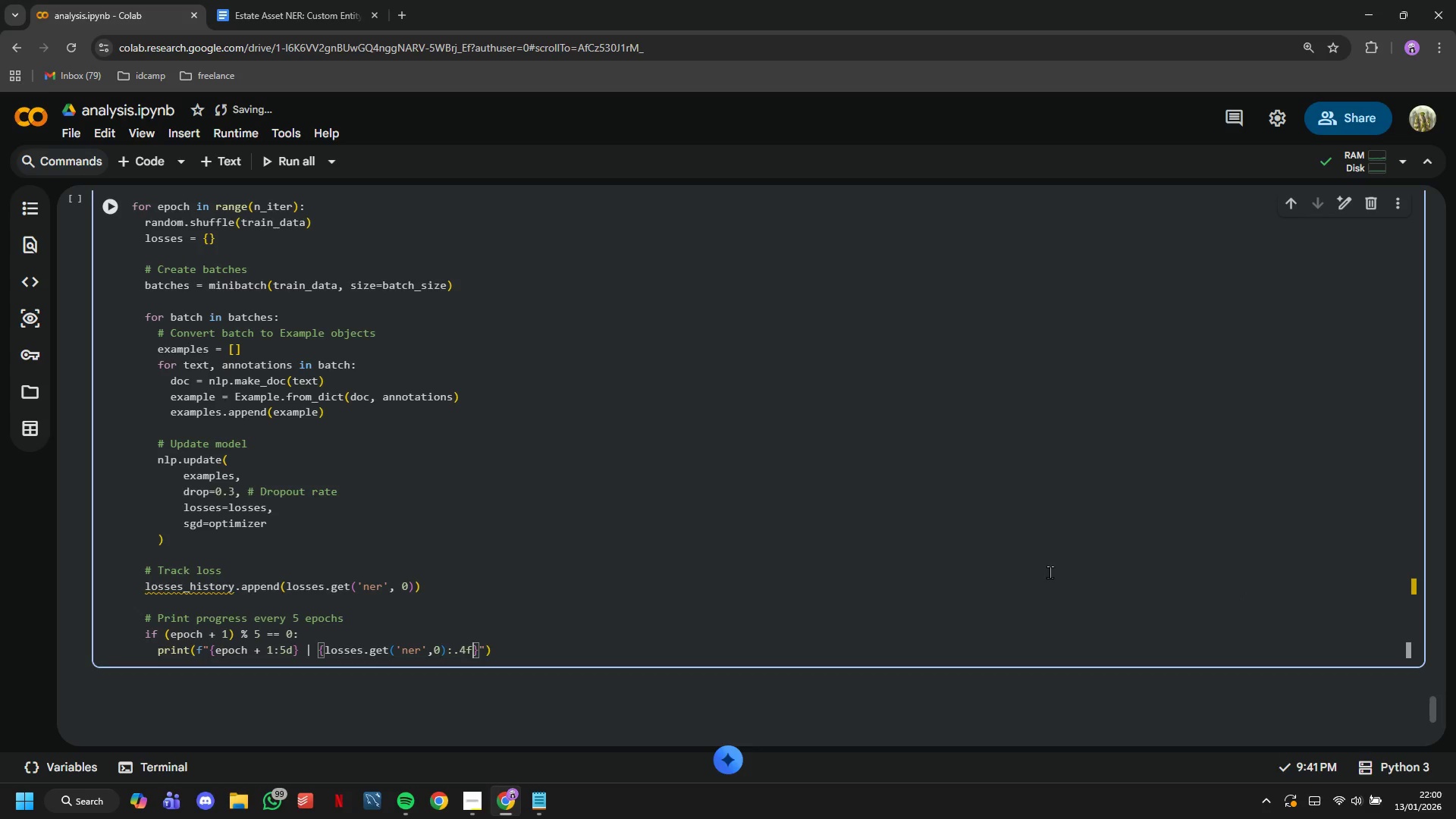 
key(ArrowRight)
 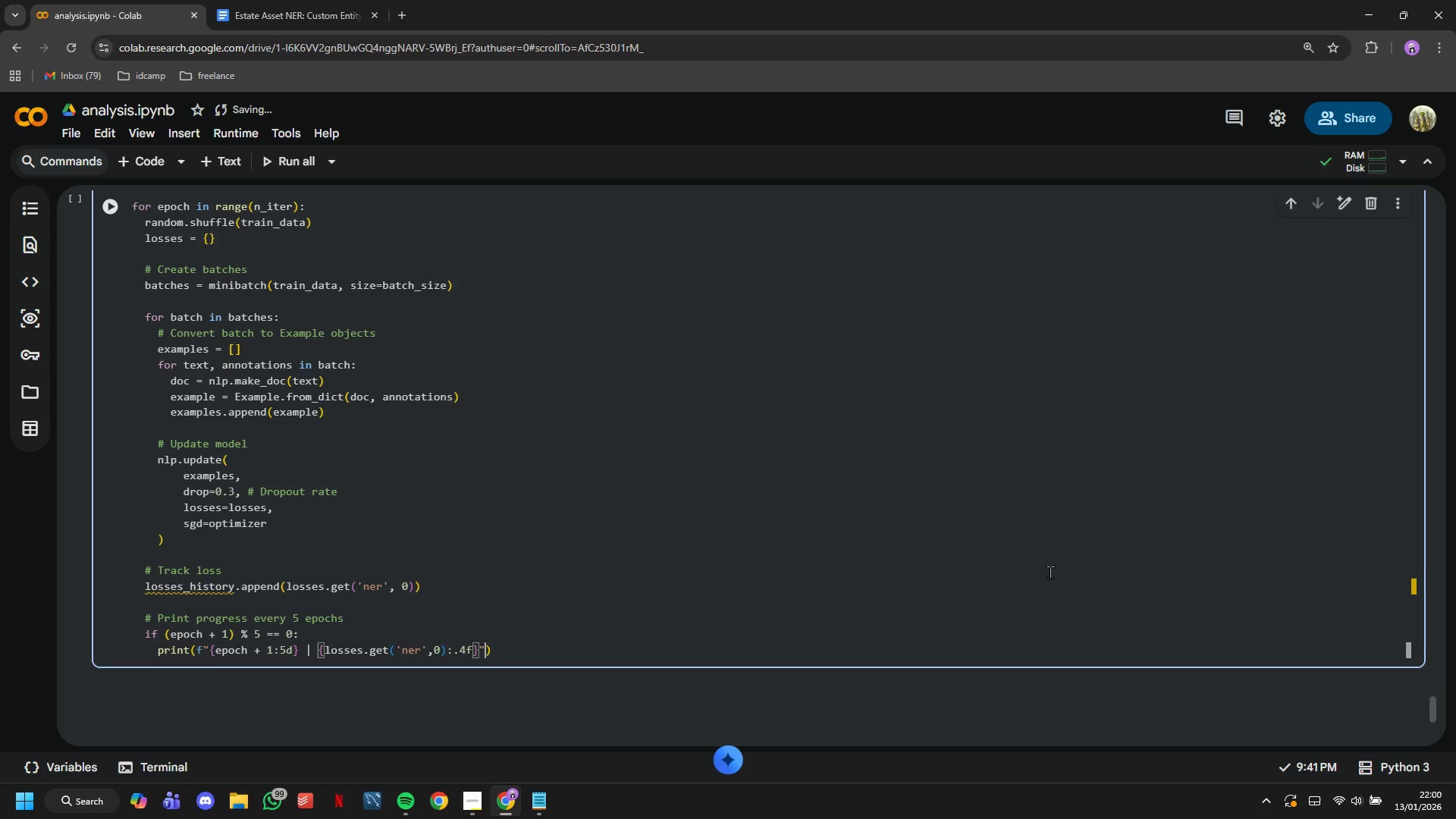 
key(ArrowRight)
 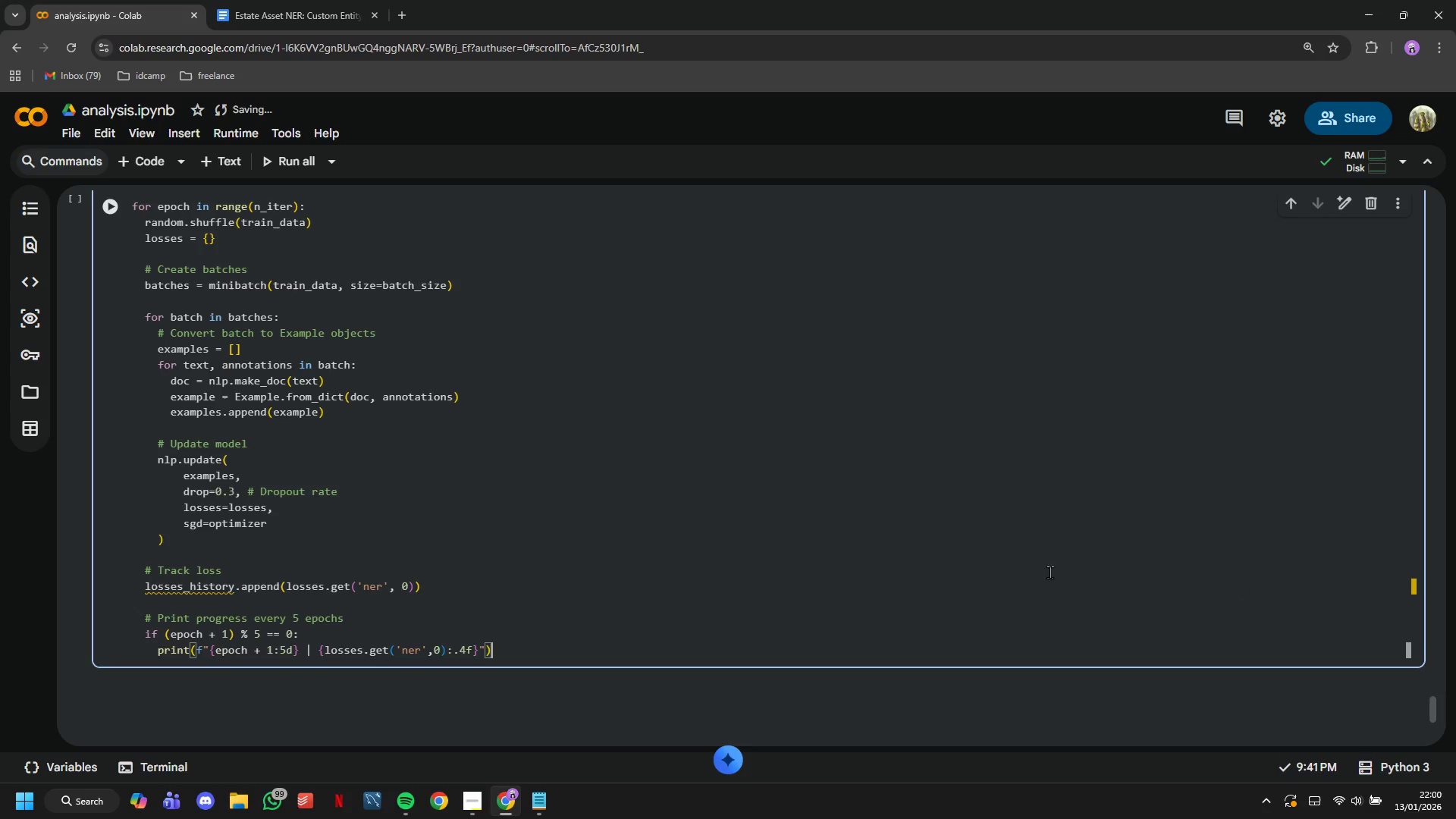 
key(ArrowRight)
 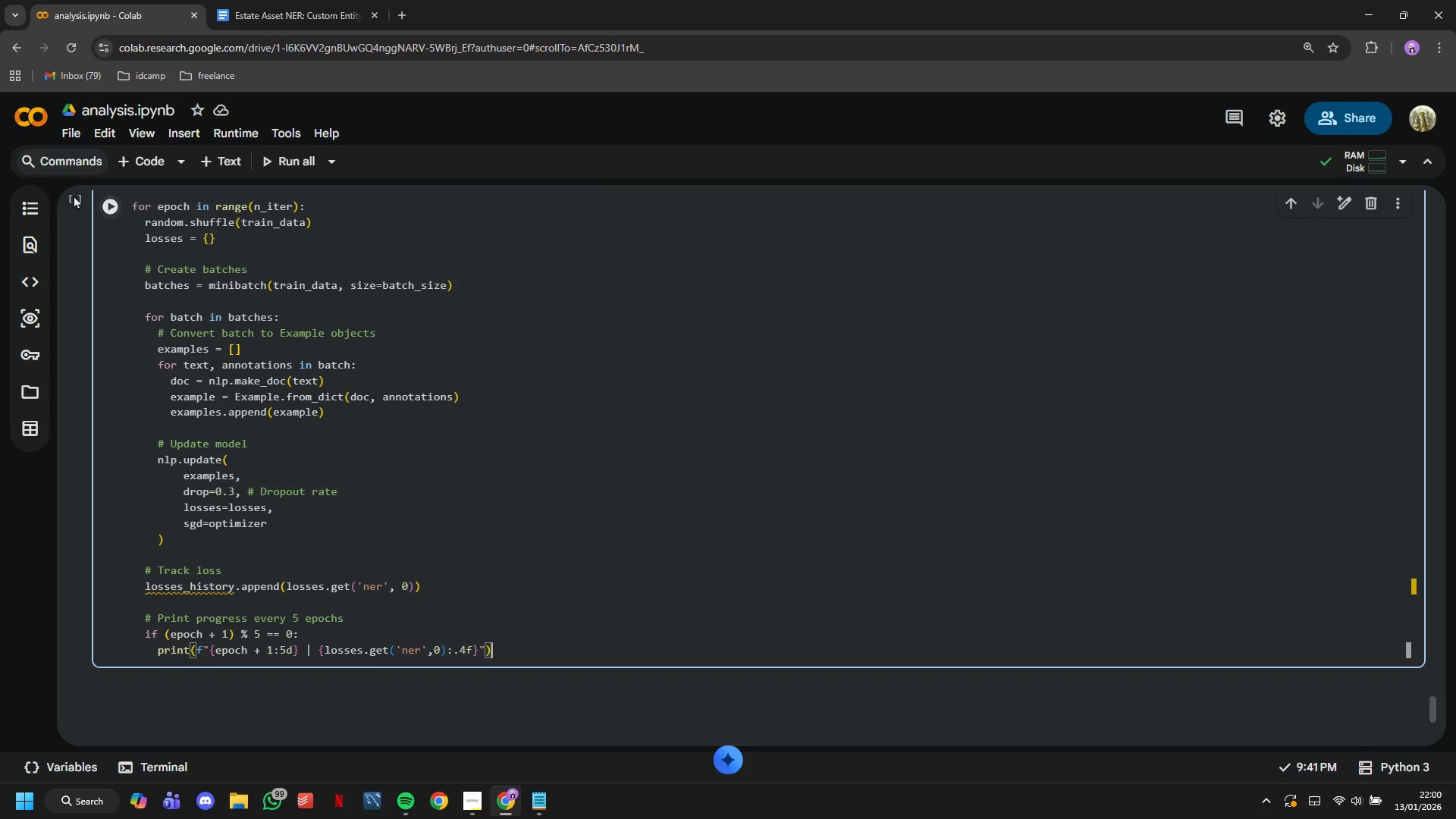 
left_click([105, 197])
 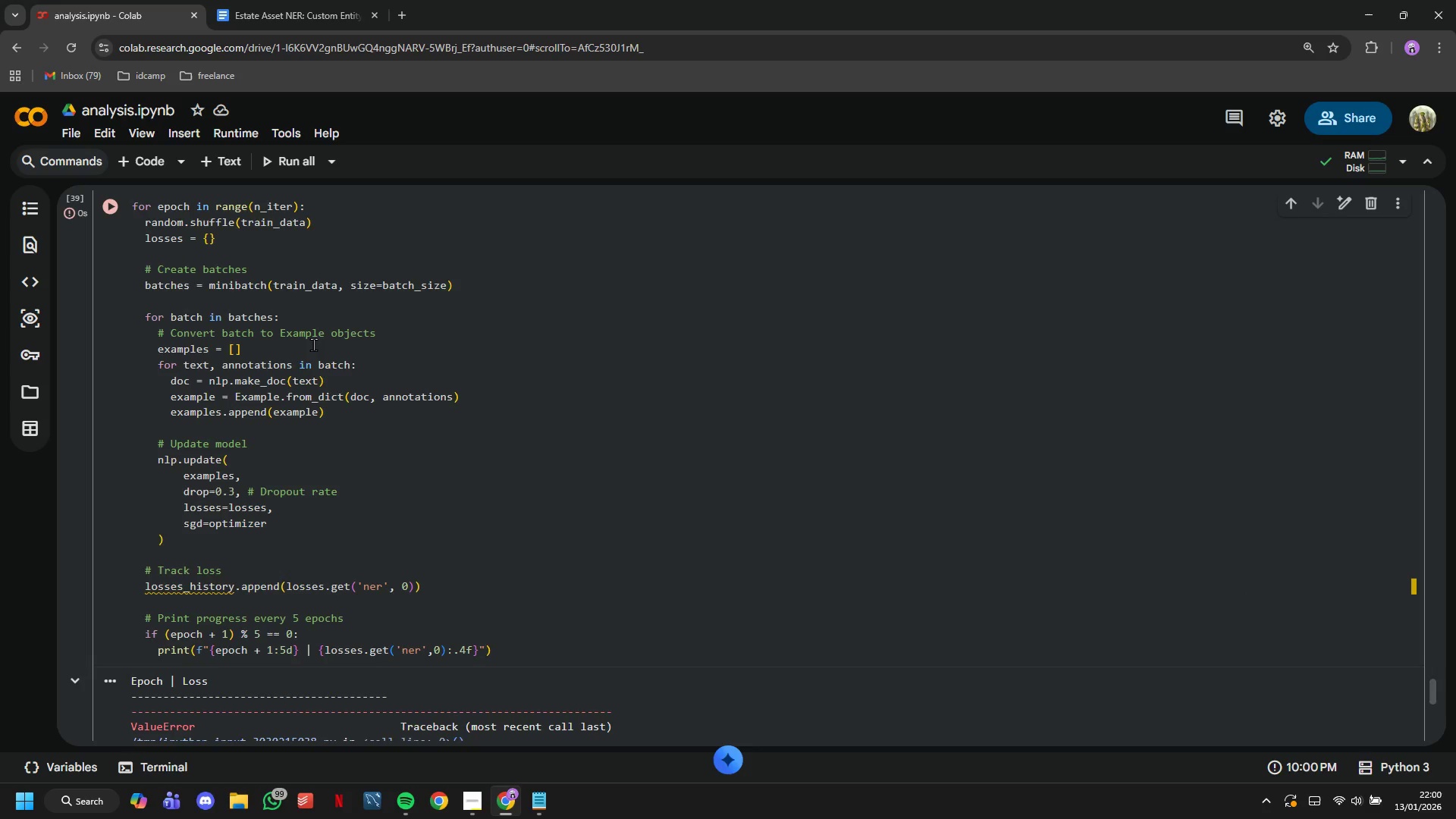 
scroll: coordinate [315, 348], scroll_direction: down, amount: 3.0
 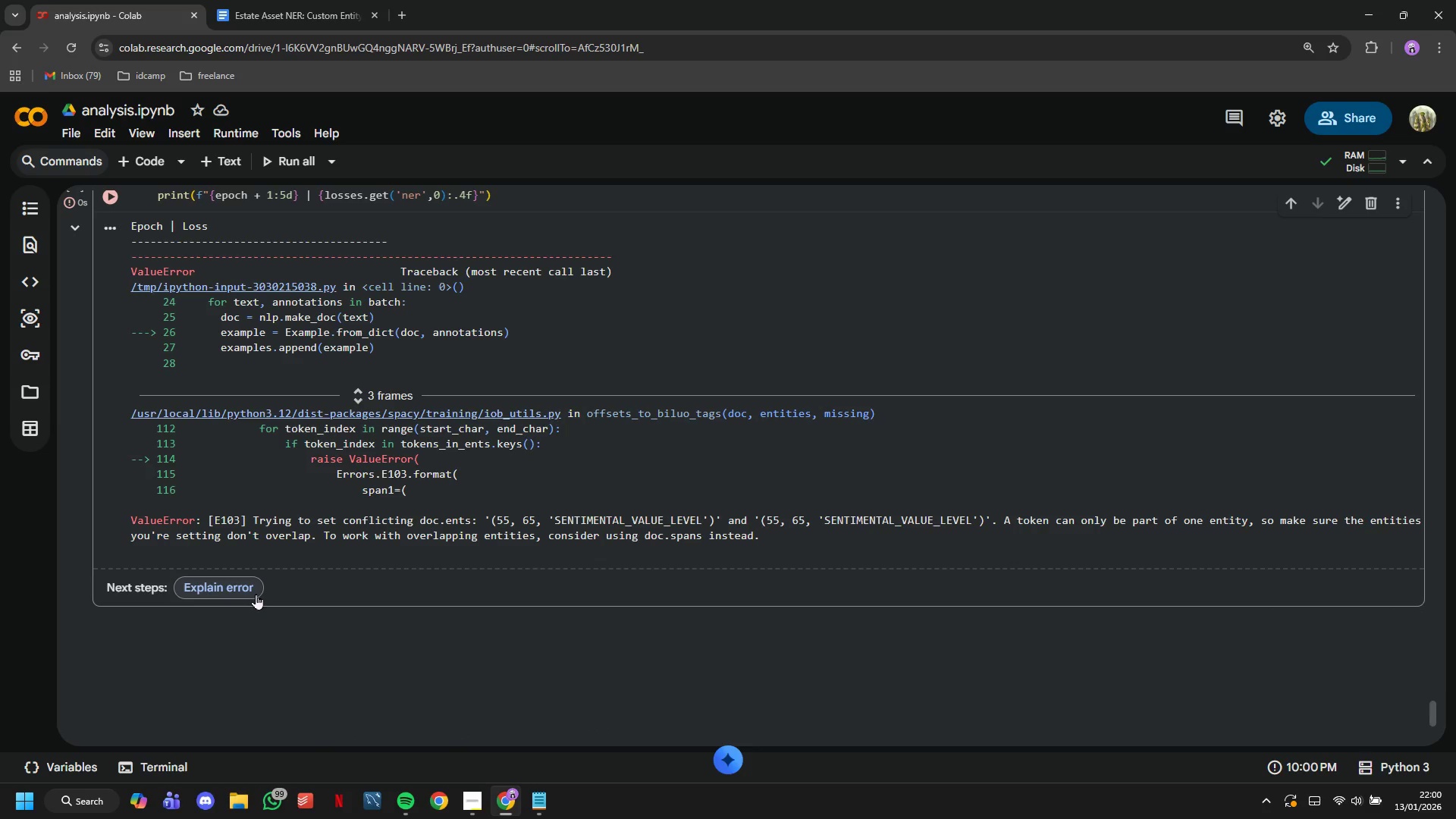 
left_click([256, 594])
 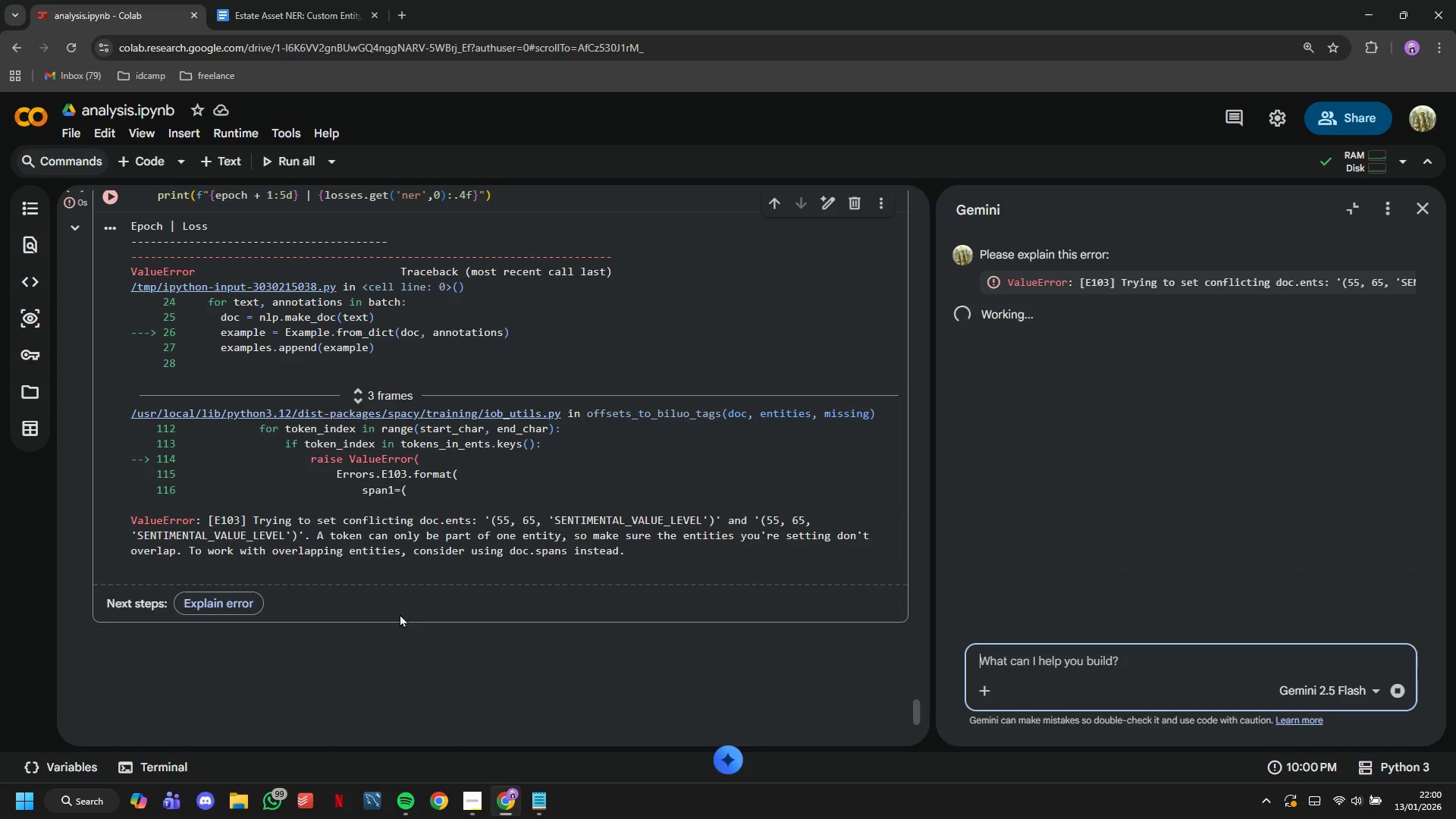 
left_click([479, 805])